 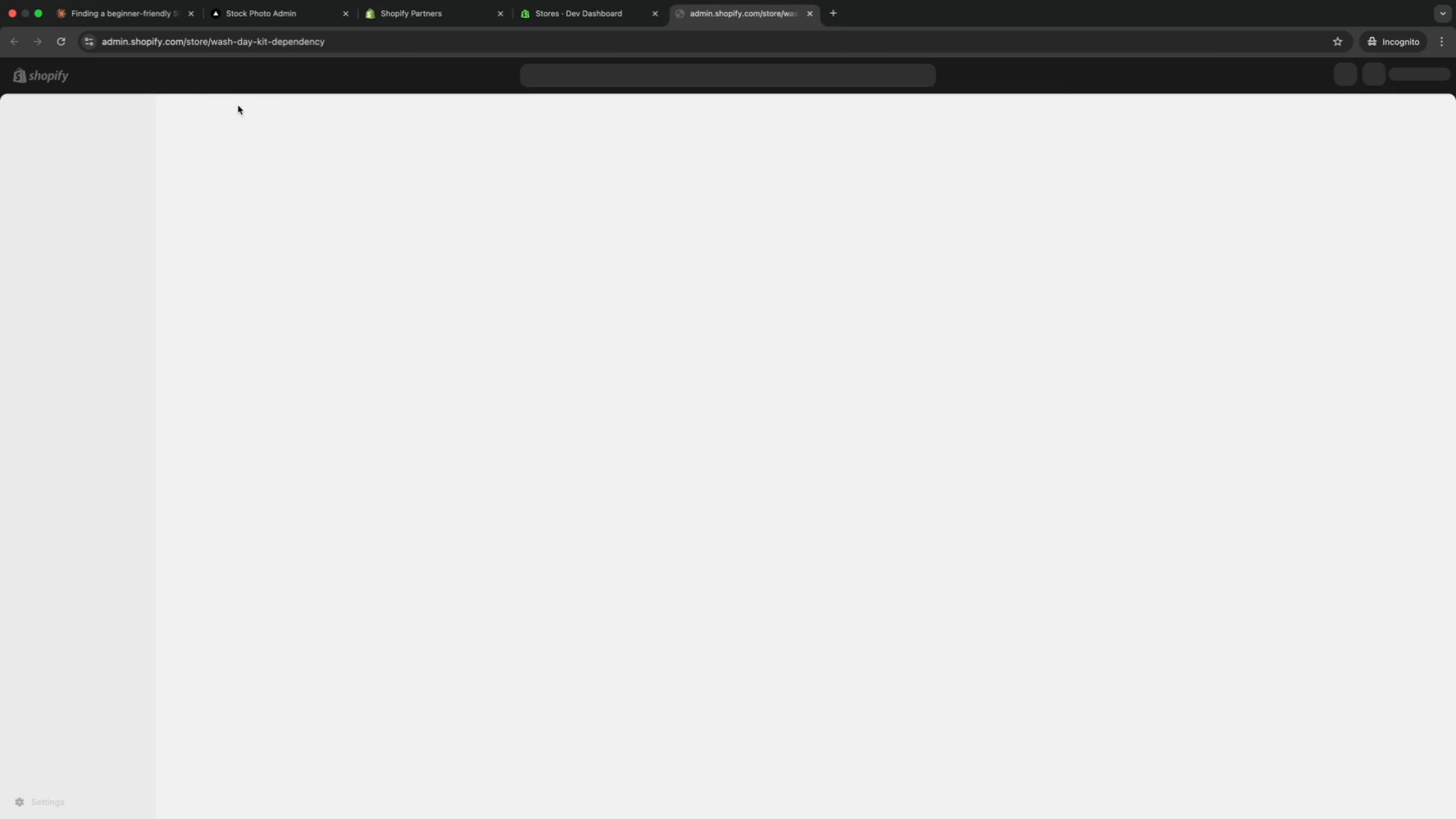 
left_click([170, 115])
 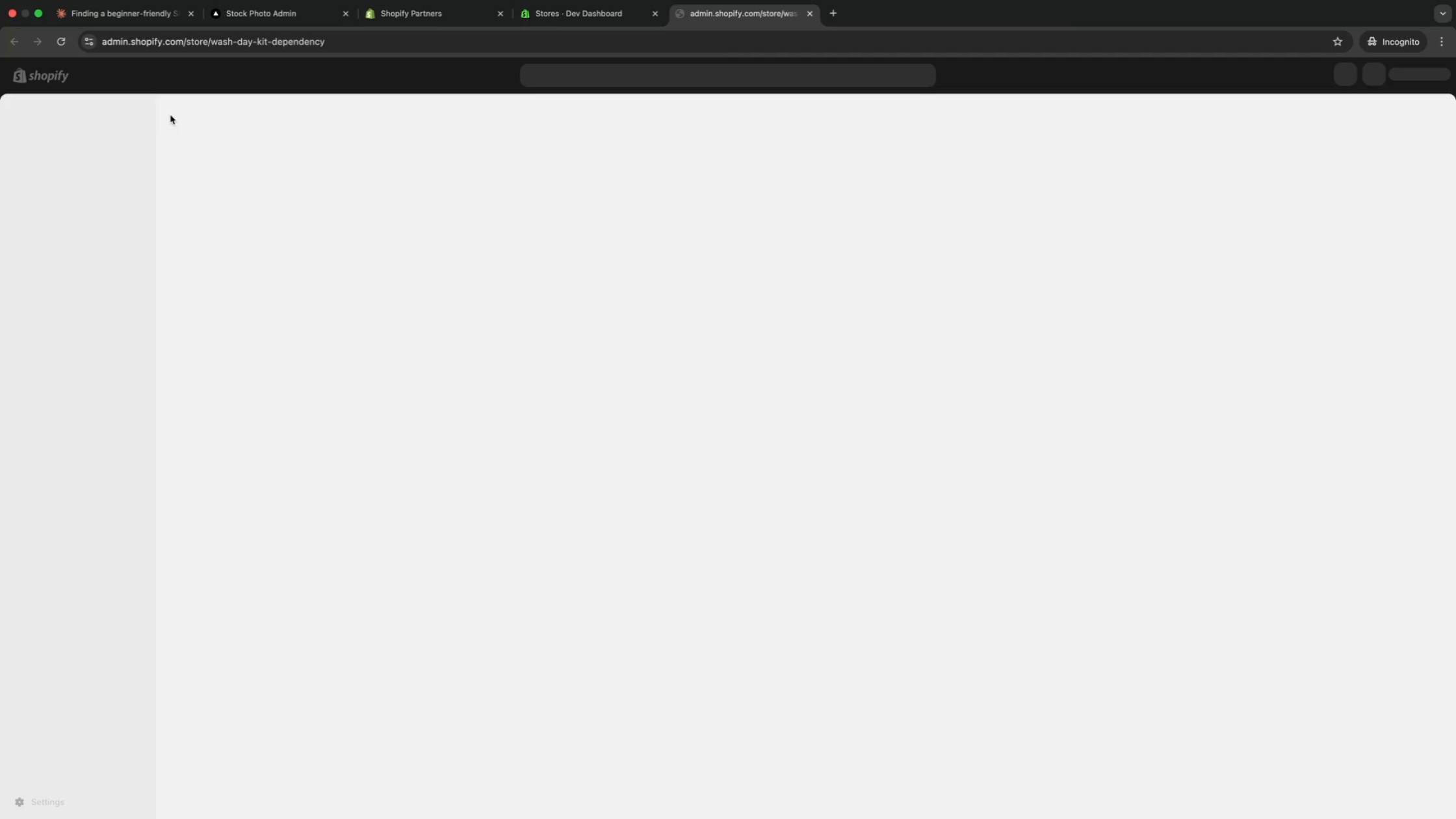 
left_click([170, 115])
 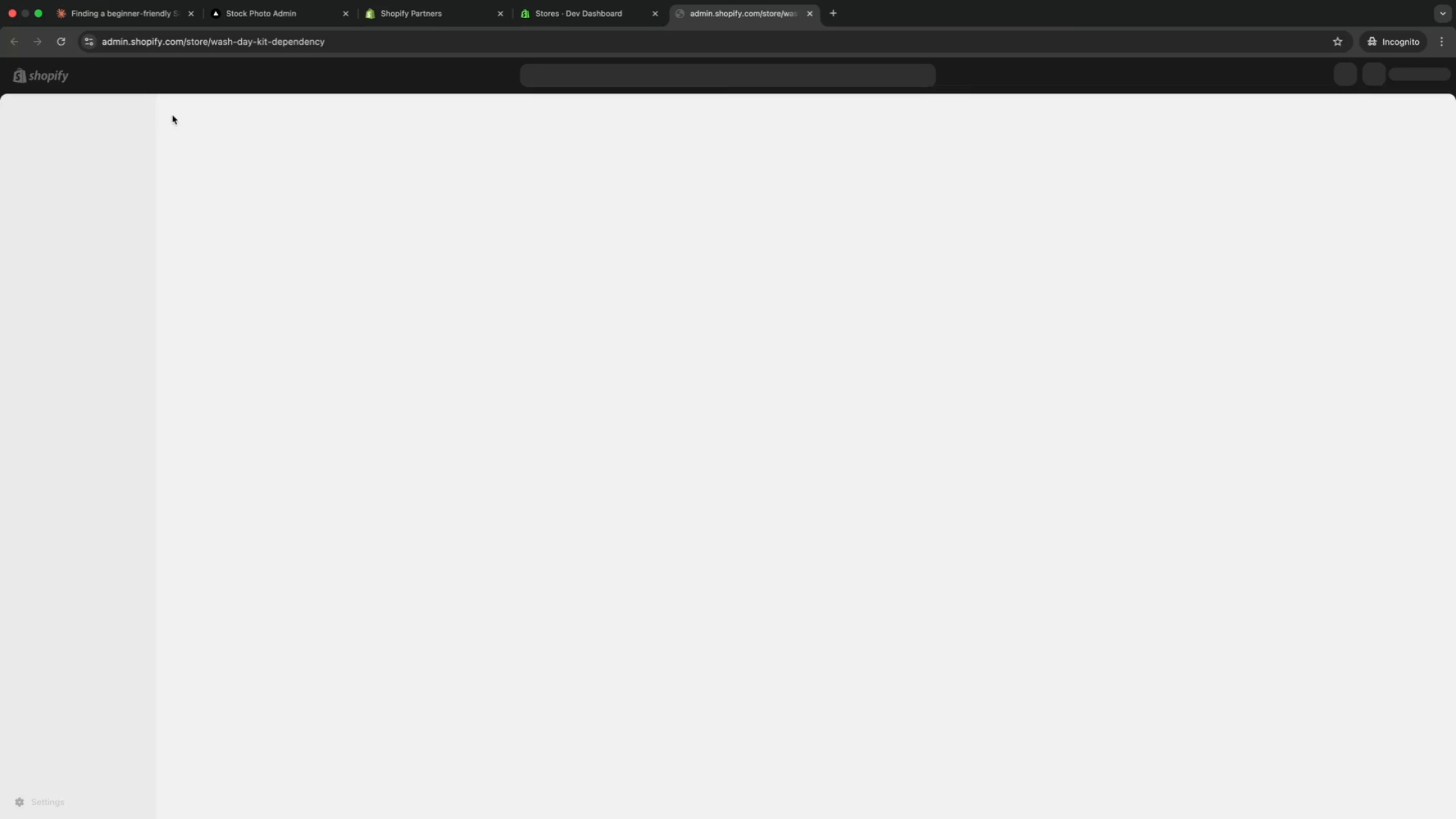 
mouse_move([220, 127])
 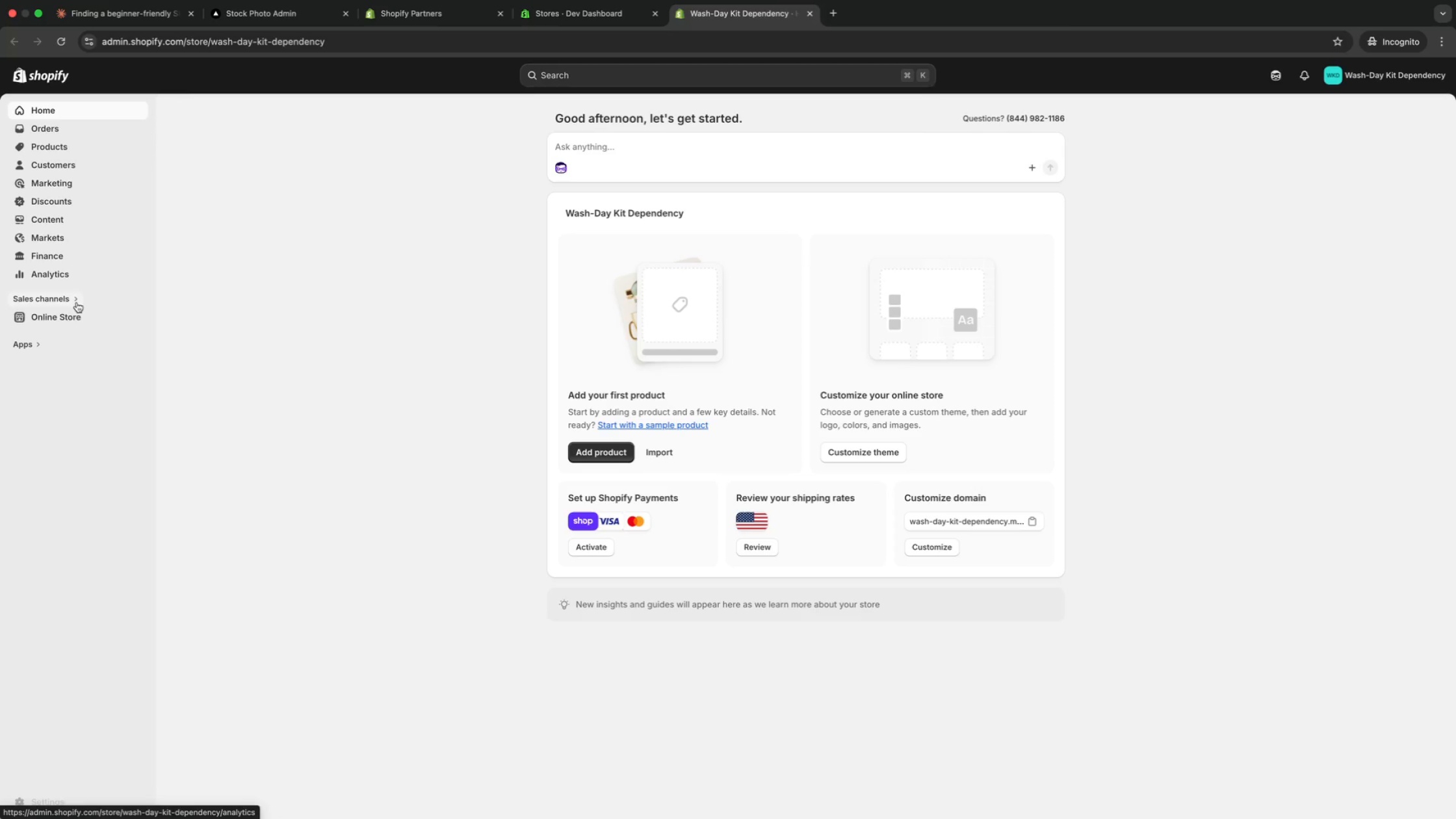 
left_click([74, 315])
 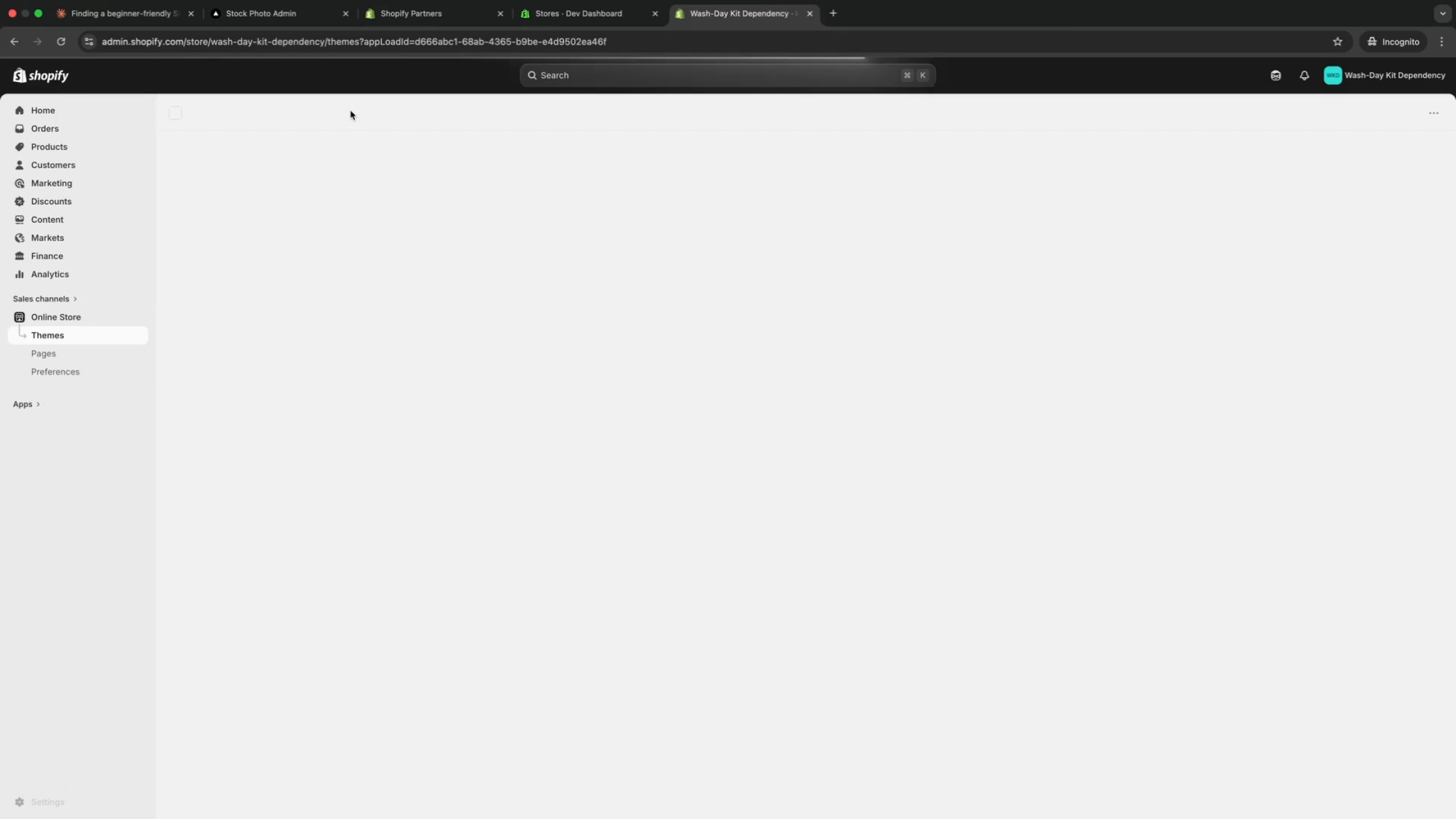 
left_click([365, 81])
 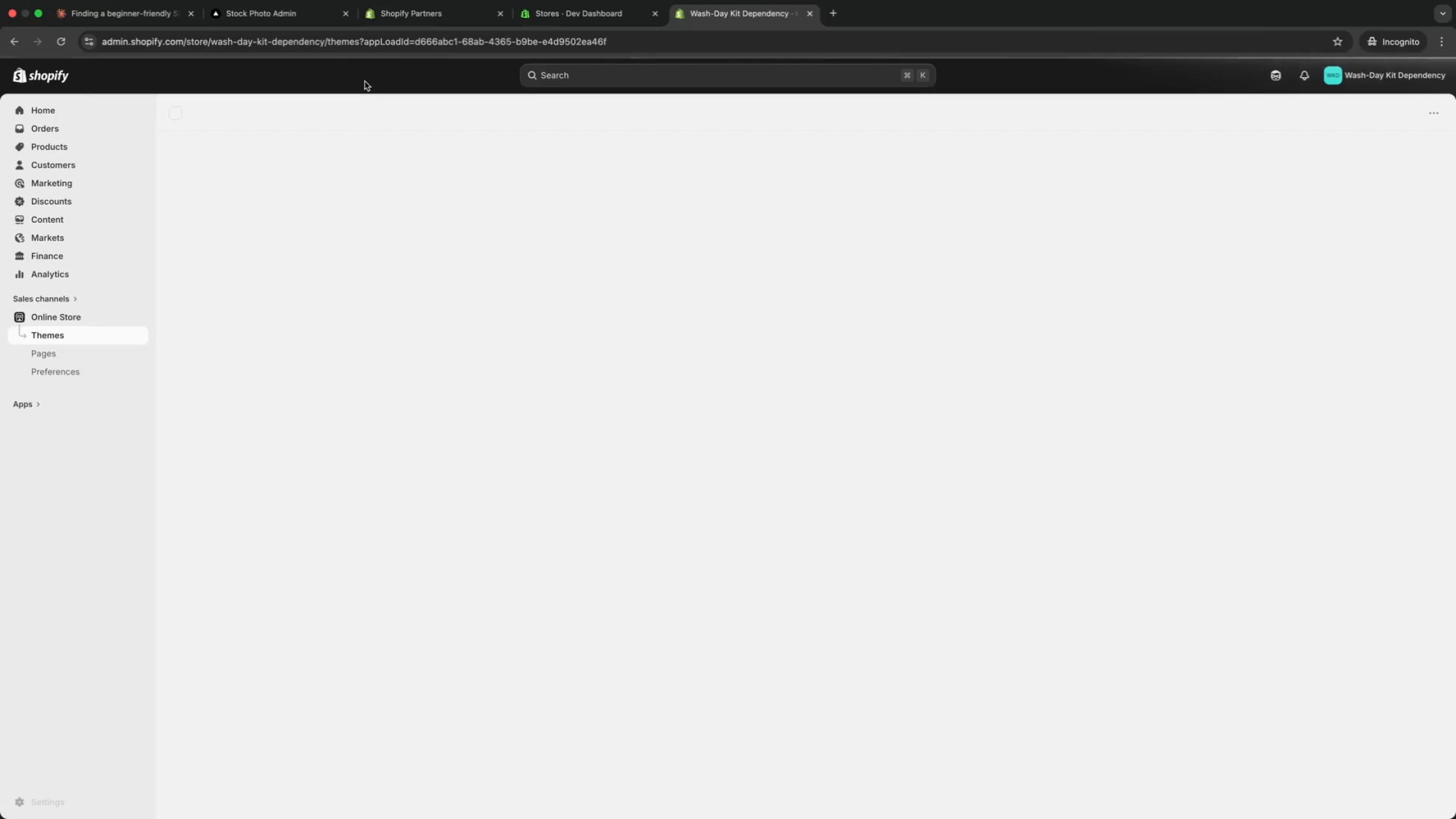 
left_click([365, 81])
 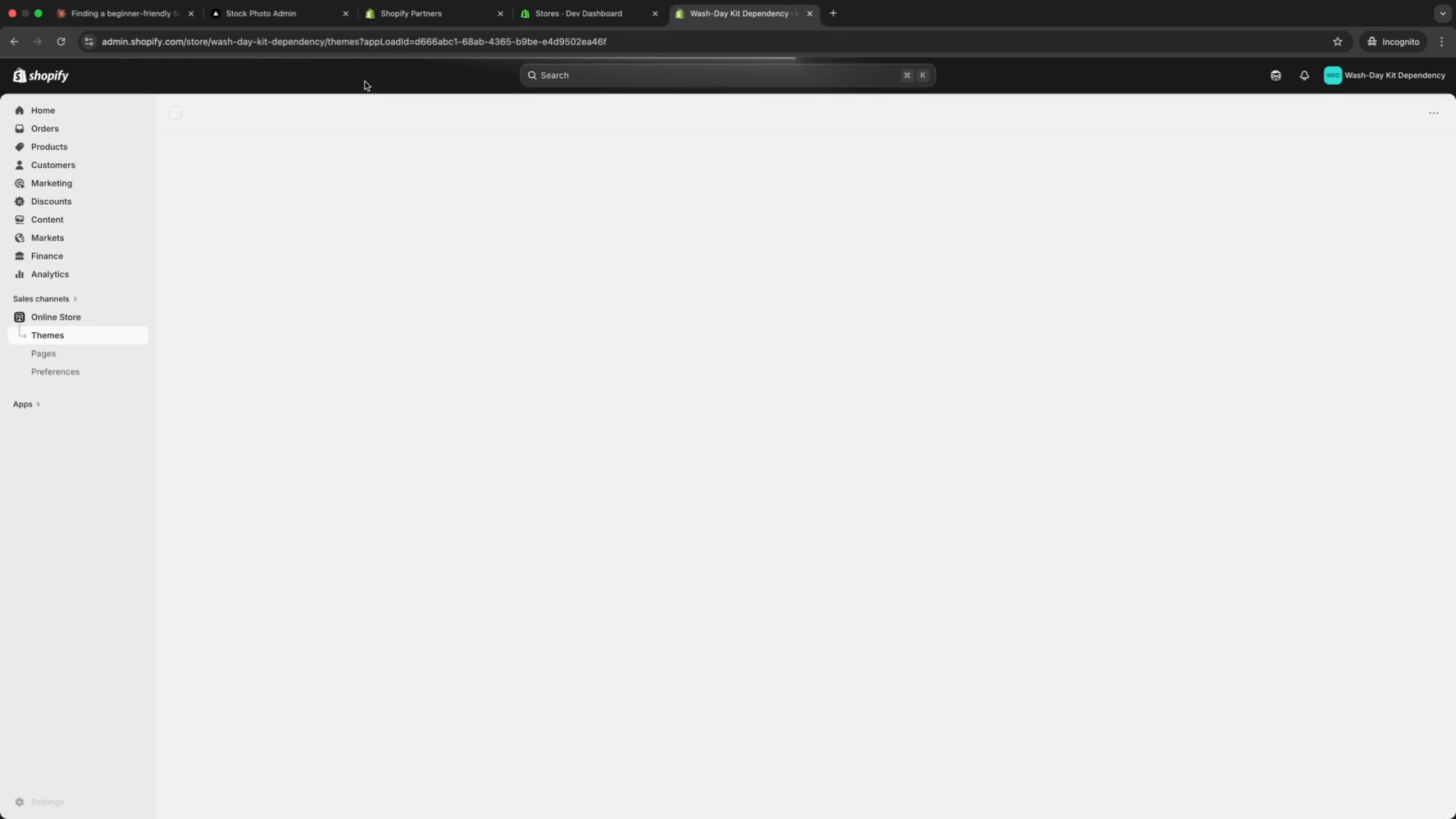 
scroll: coordinate [365, 81], scroll_direction: down, amount: 105.0
 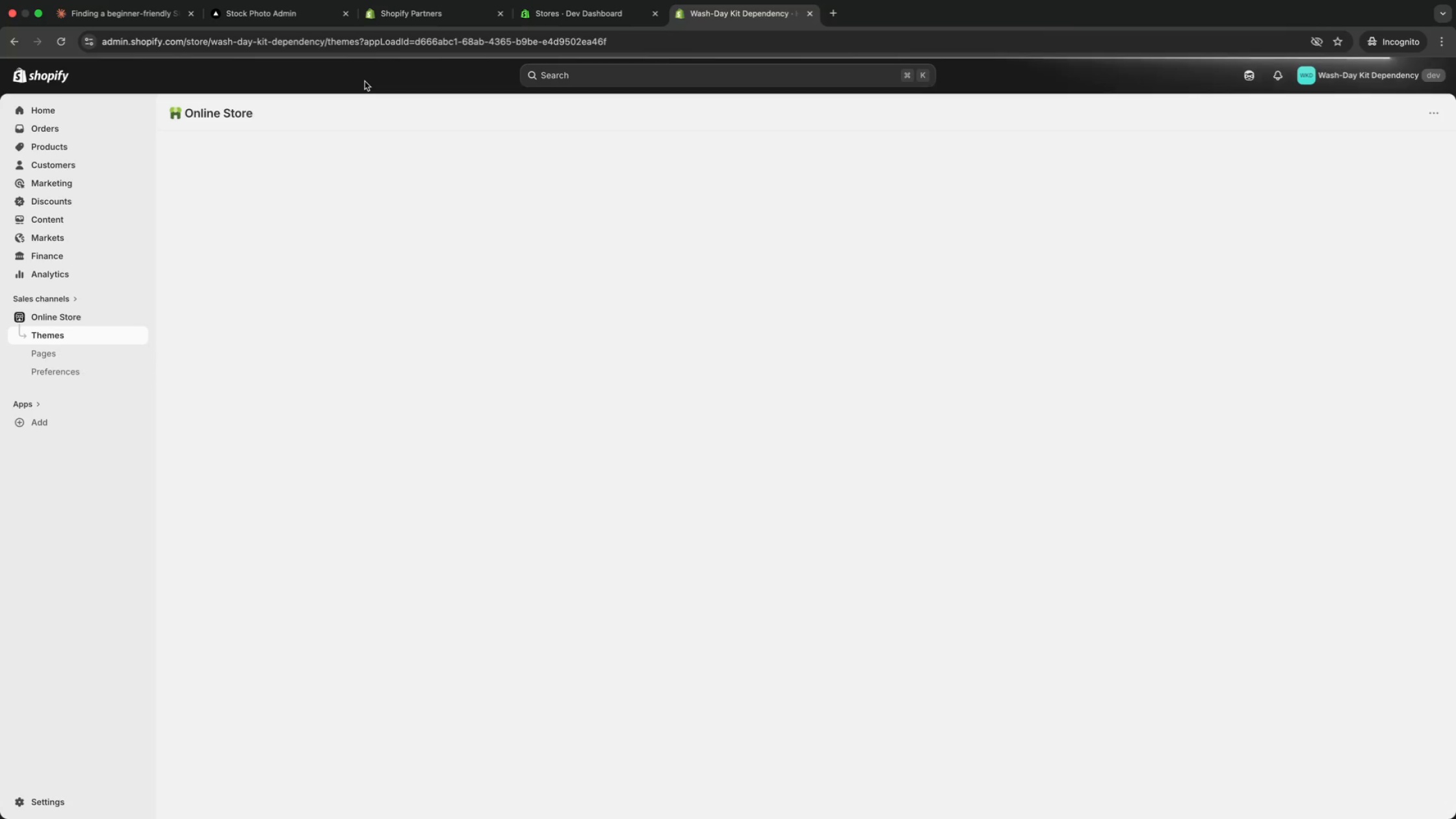 
wait(5.34)
 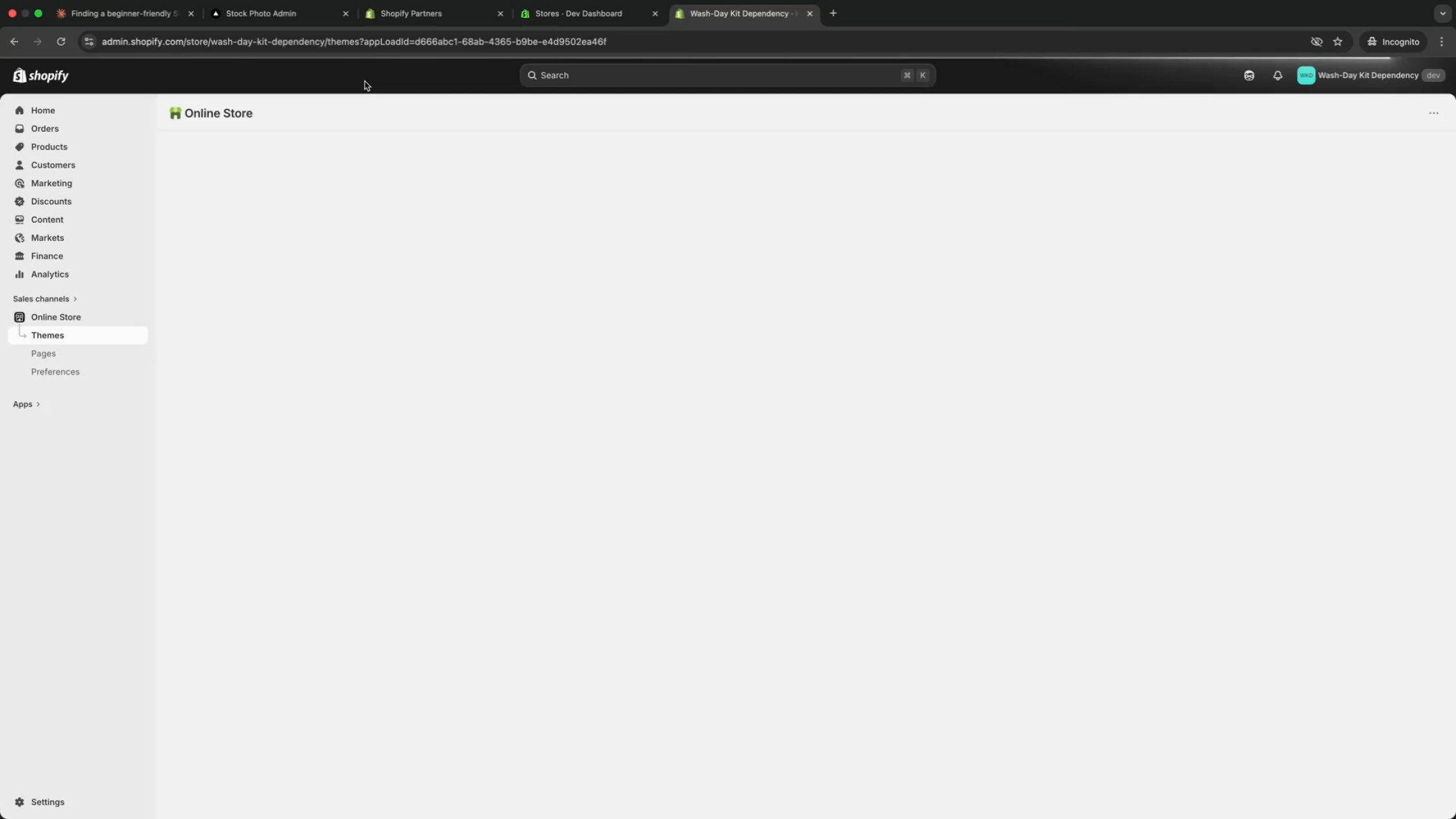 
scroll: coordinate [365, 81], scroll_direction: down, amount: 121.0
 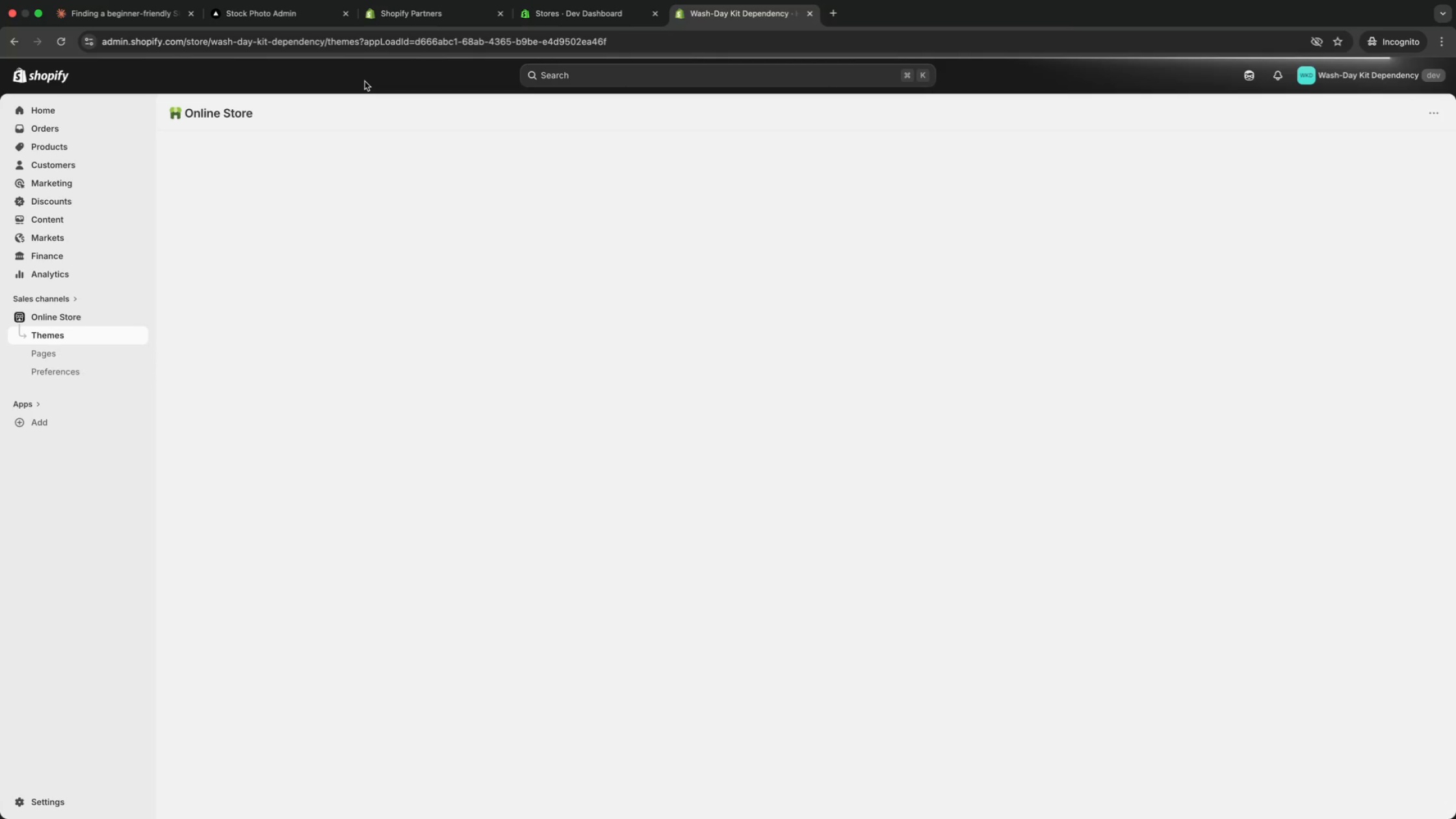 
scroll: coordinate [365, 81], scroll_direction: down, amount: 163.0
 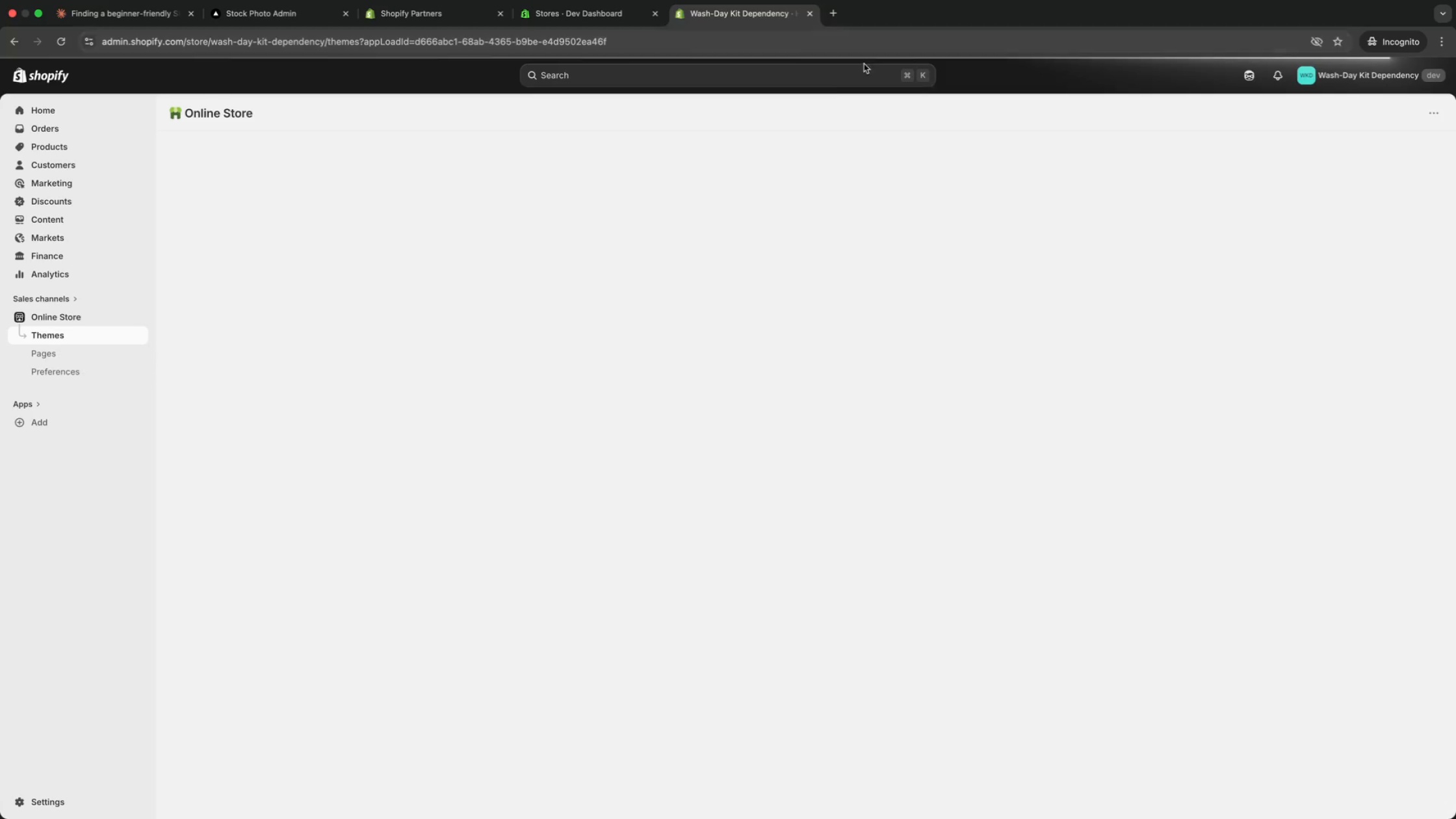 
left_click([441, 70])
 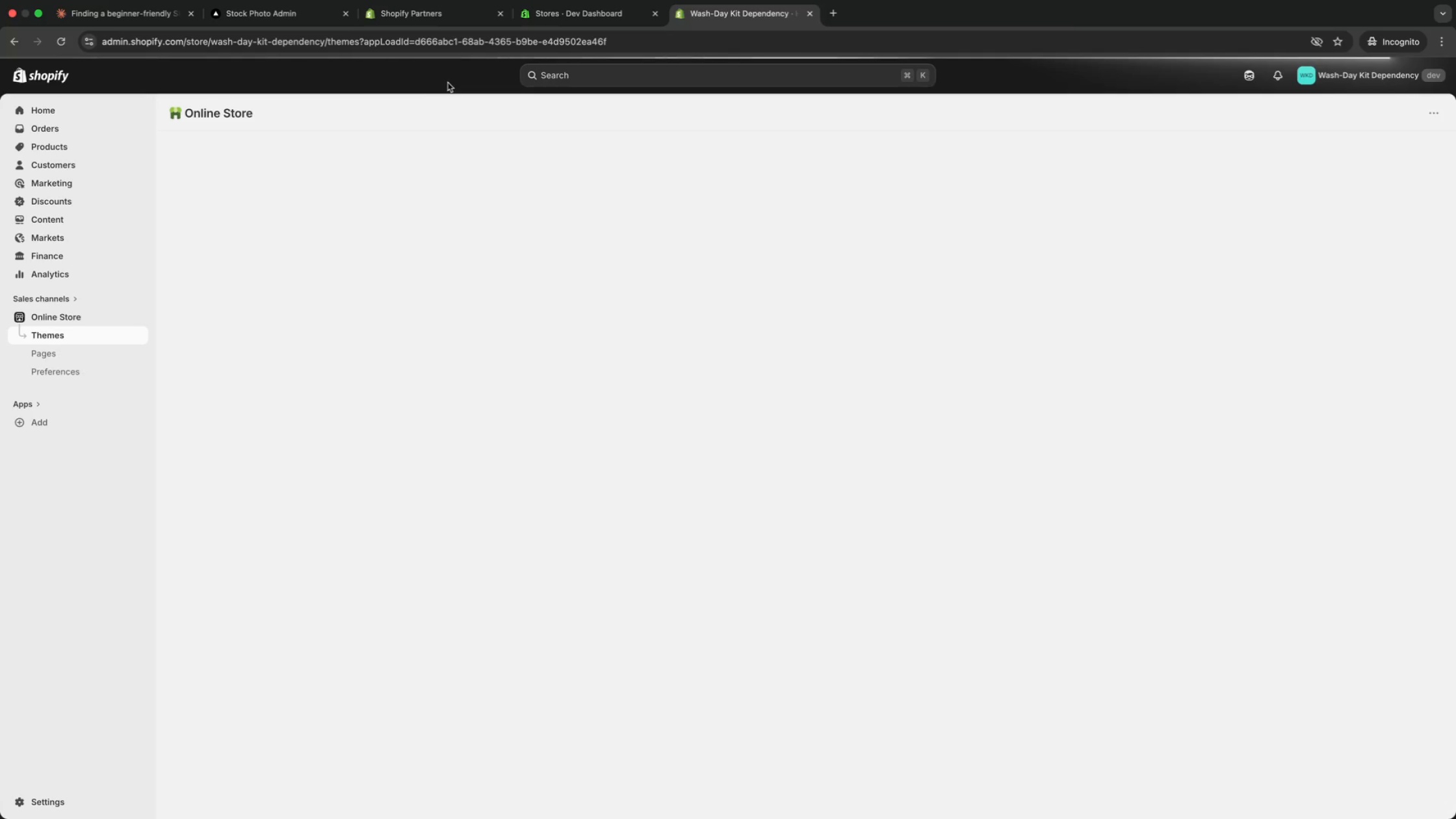 
scroll: coordinate [172, 144], scroll_direction: down, amount: 45.0
 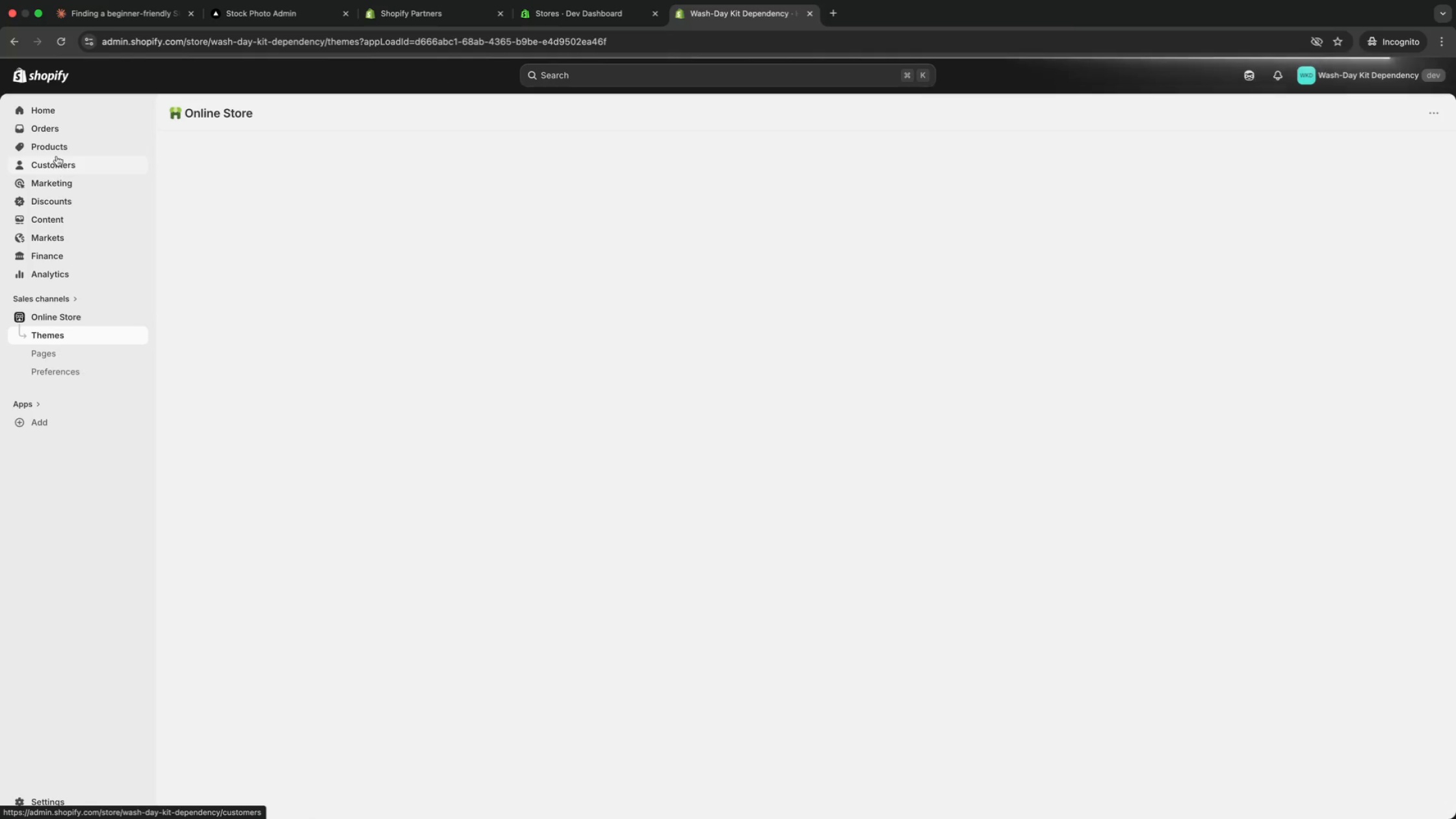 
left_click([57, 150])
 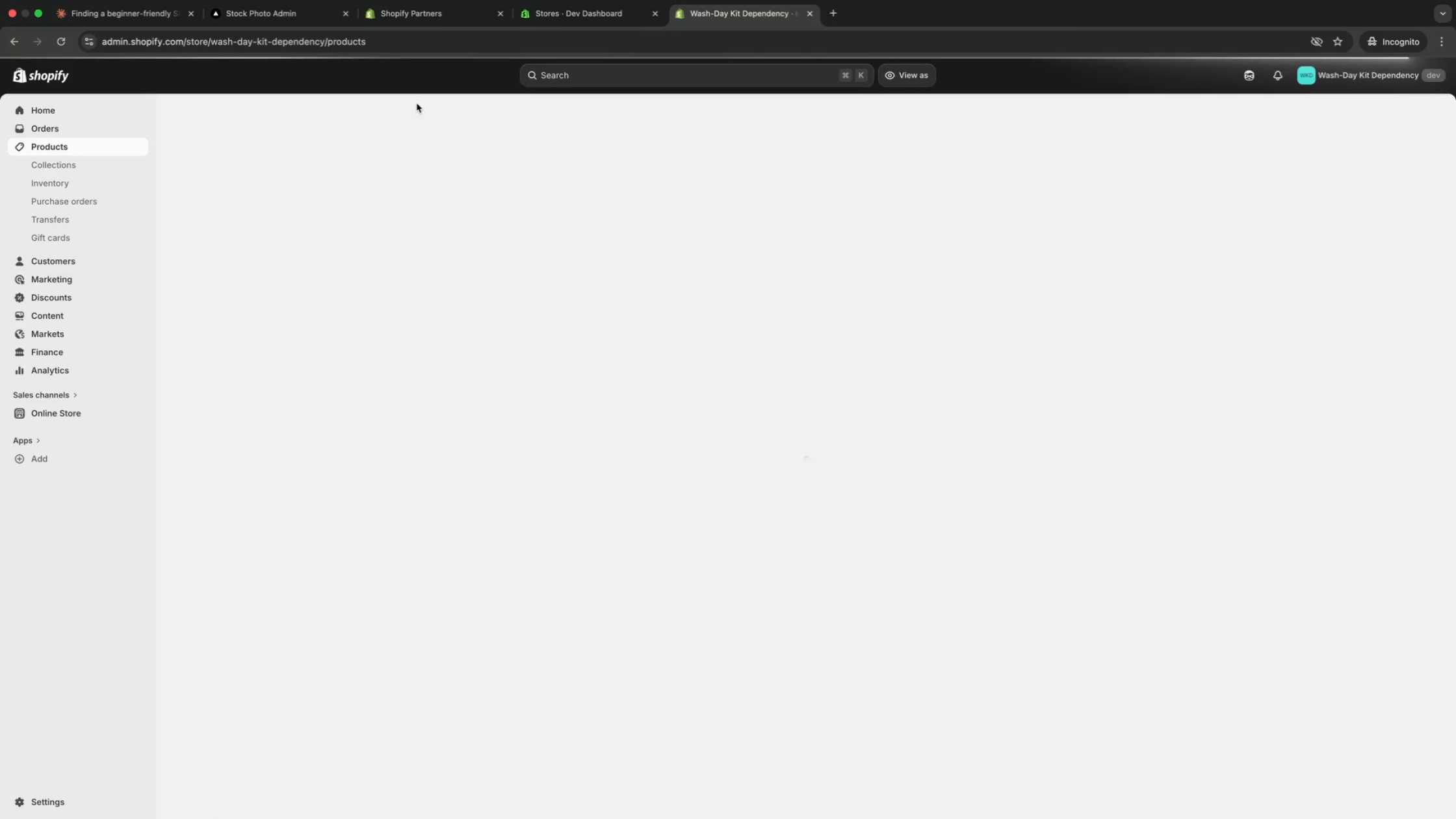 
wait(6.98)
 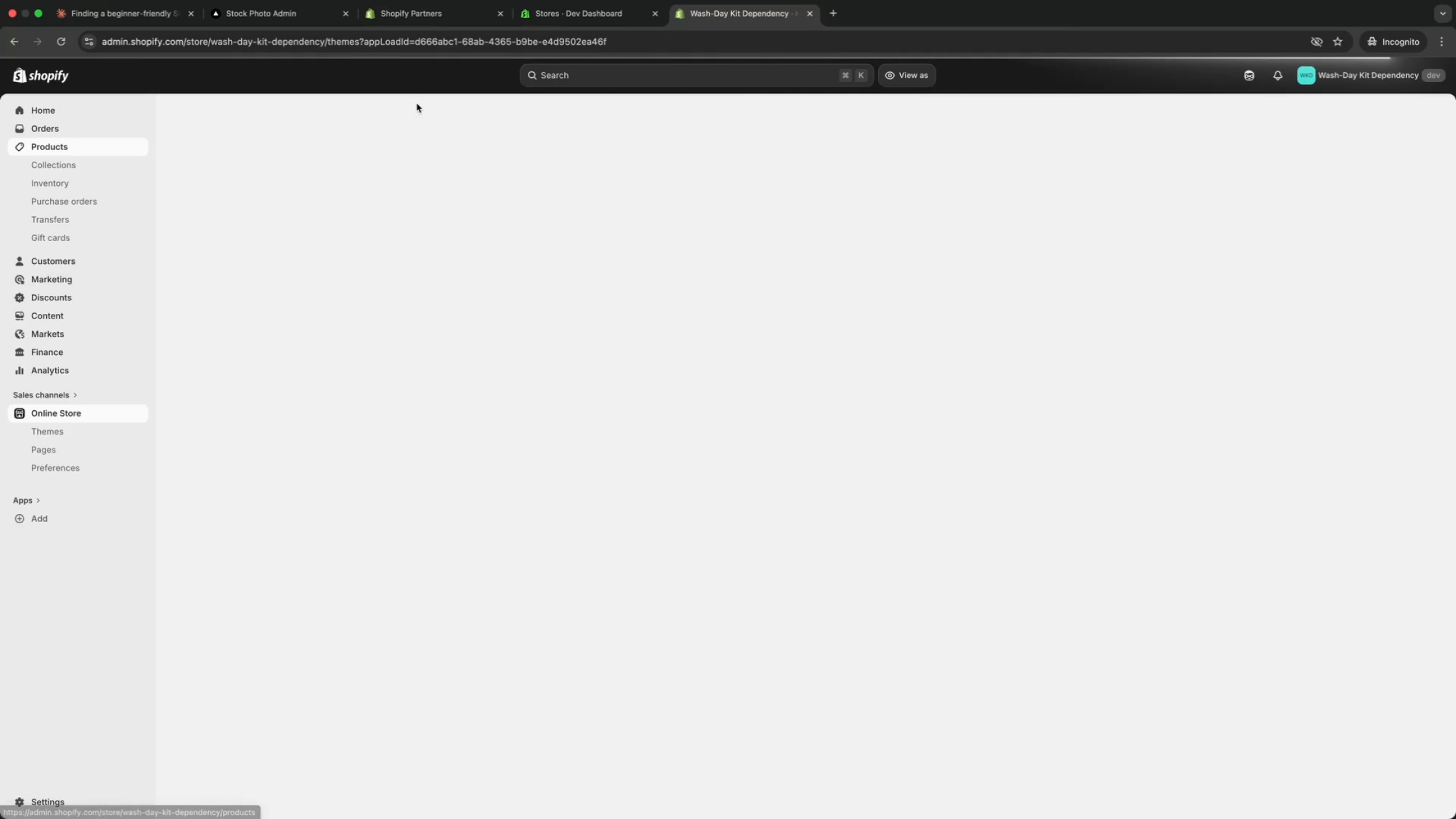 
left_click([538, 241])
 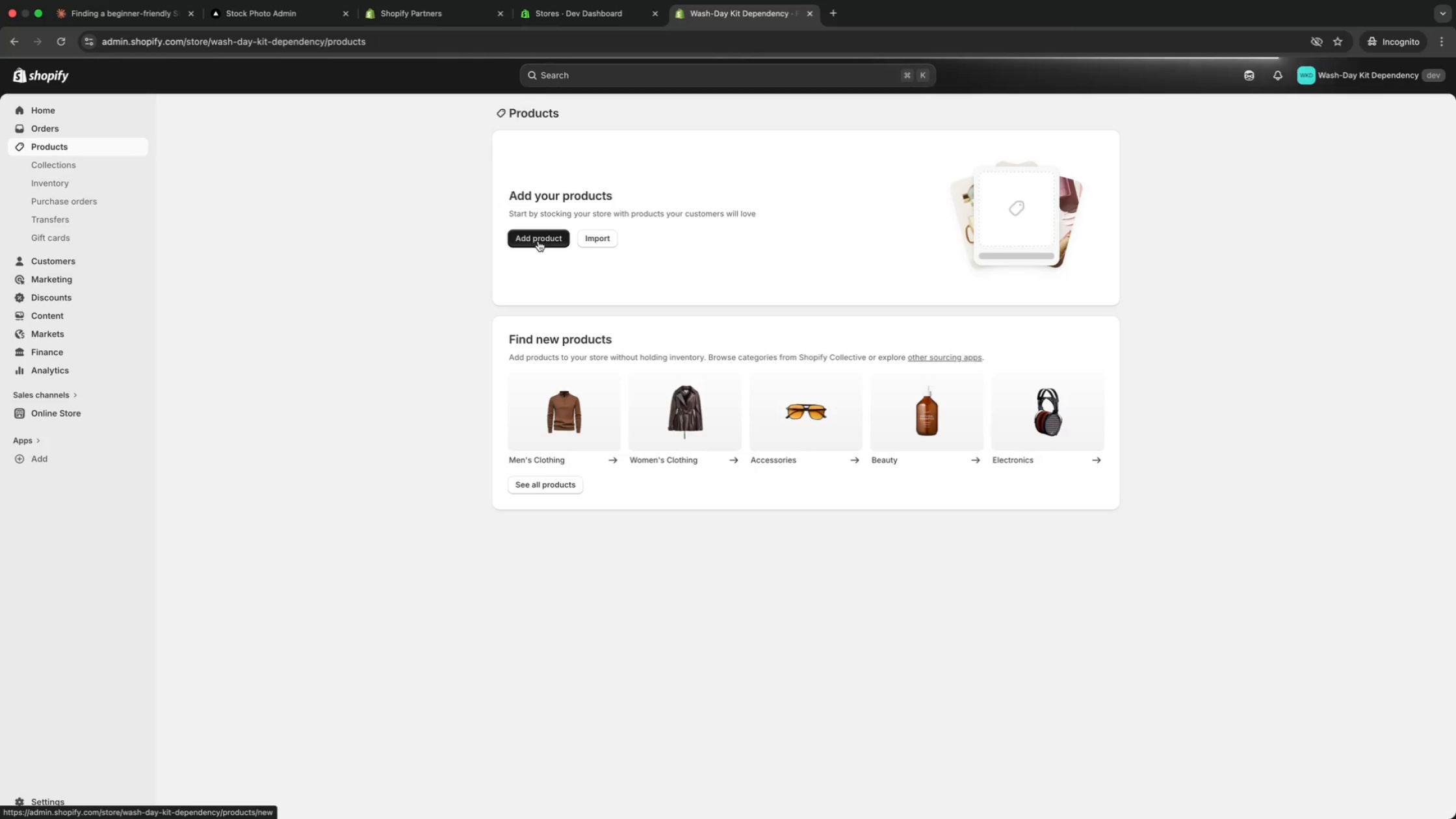 
wait(5.47)
 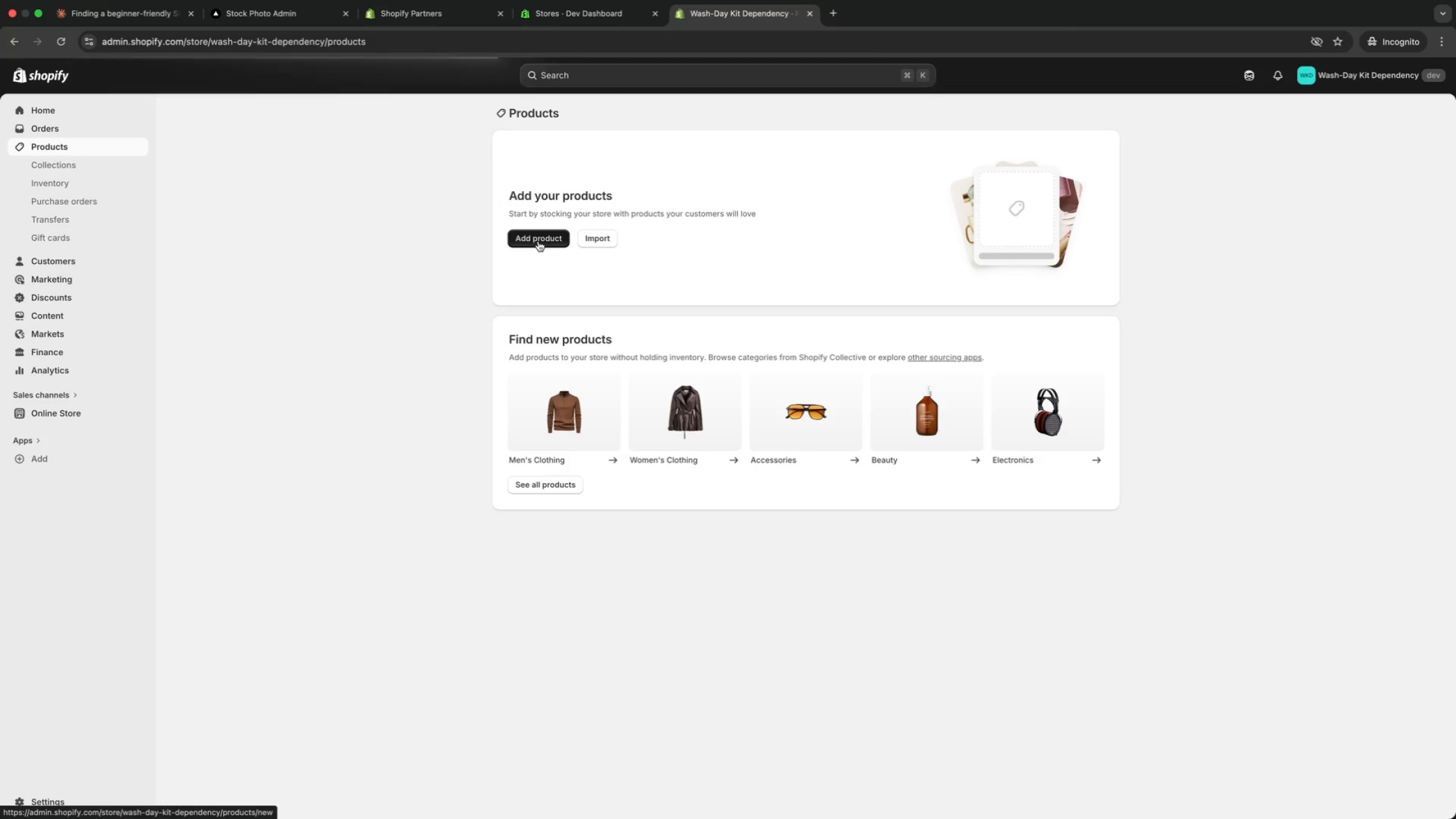 
scroll: coordinate [436, 276], scroll_direction: down, amount: 14.0
 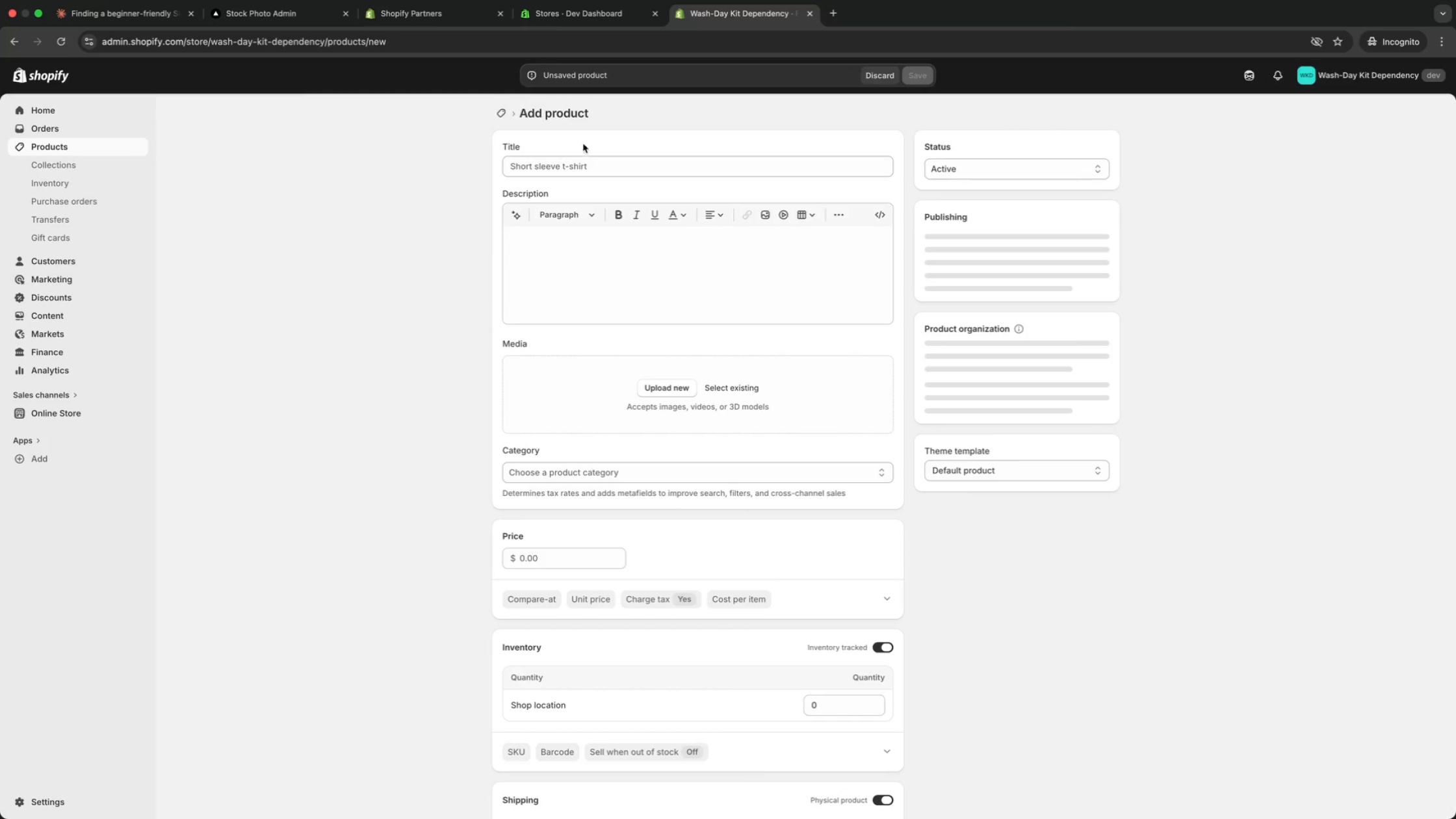 
left_click([584, 164])
 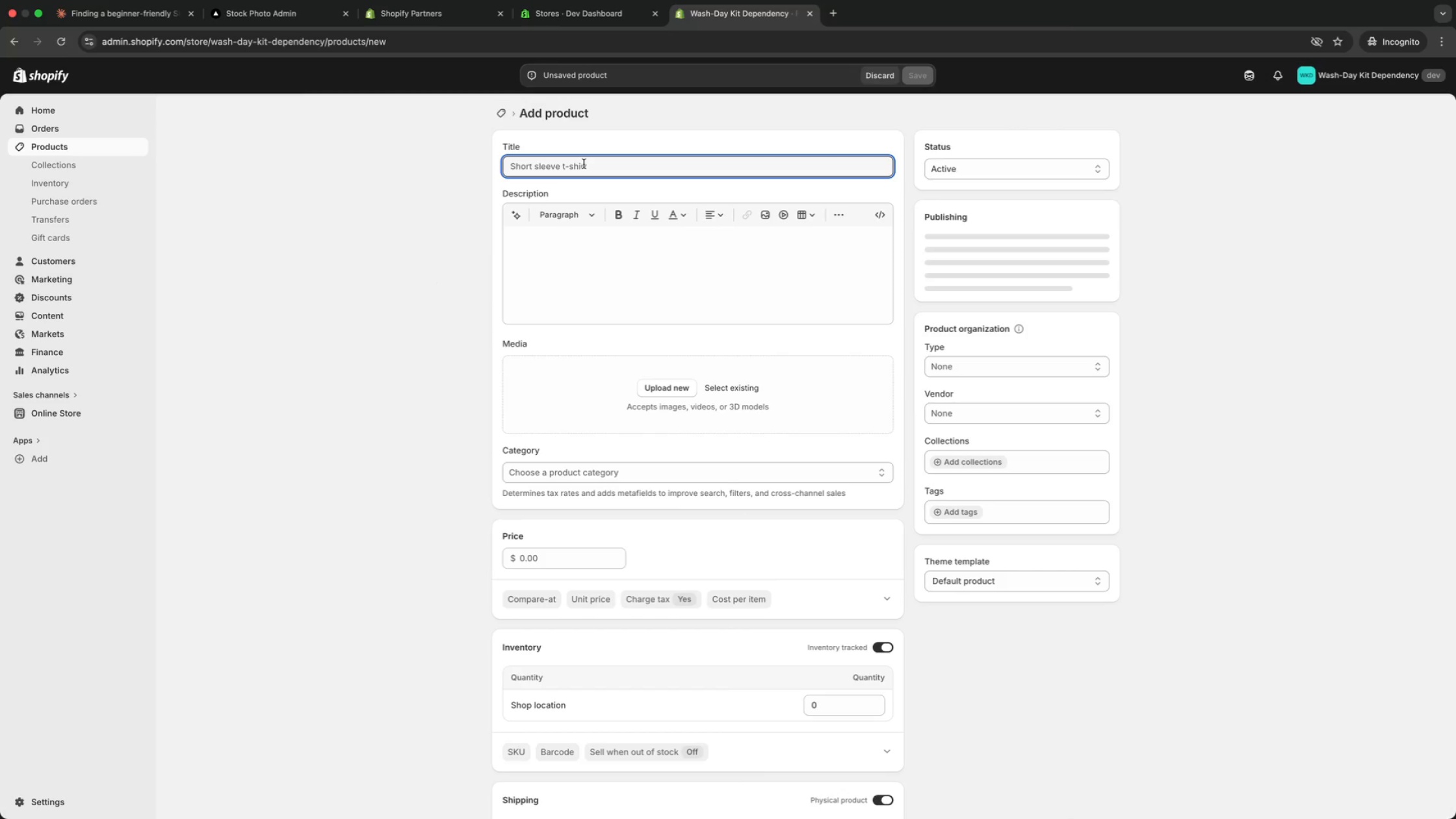 
wait(6.54)
 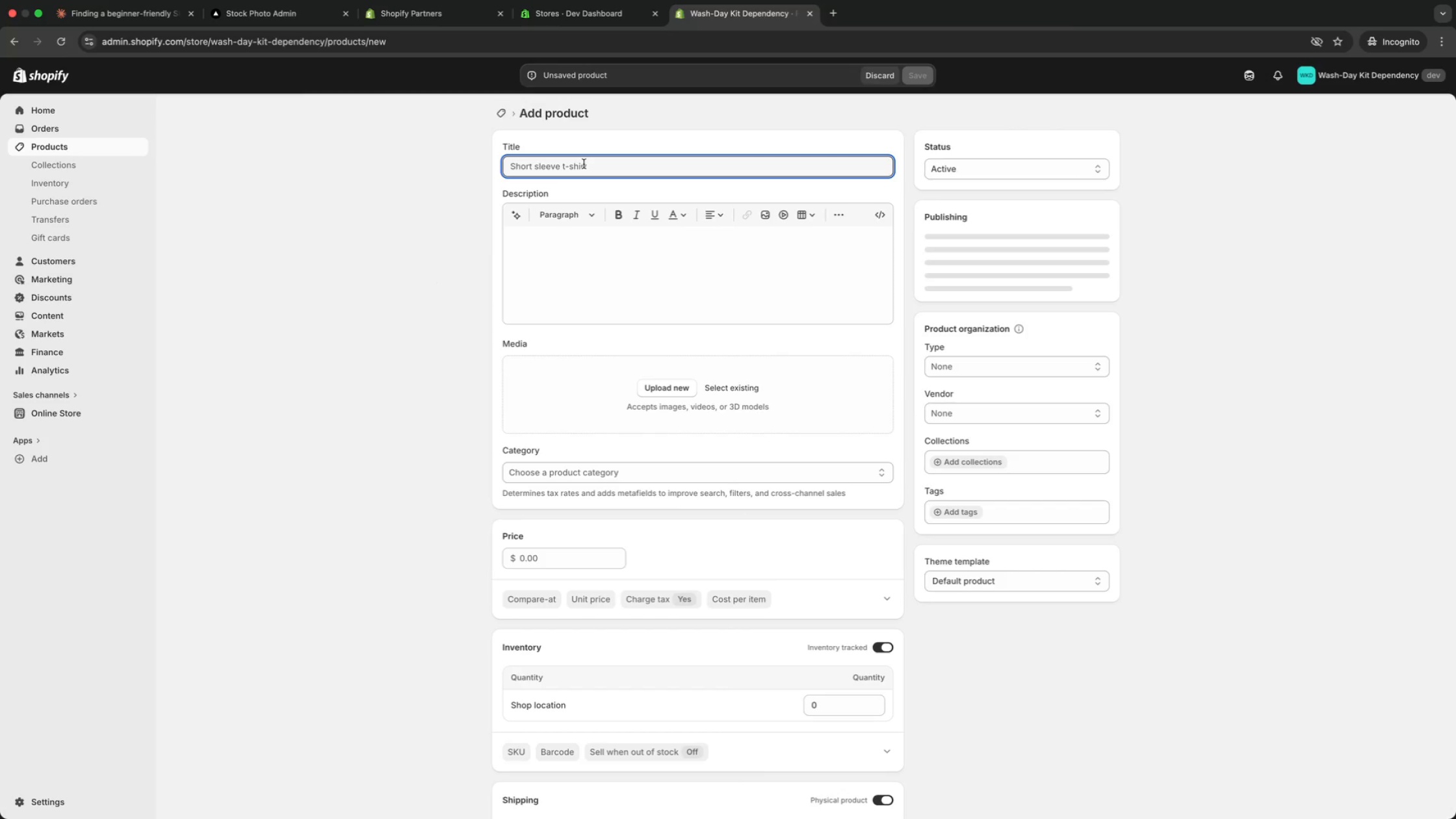 
type(Hydration Base Cream)
 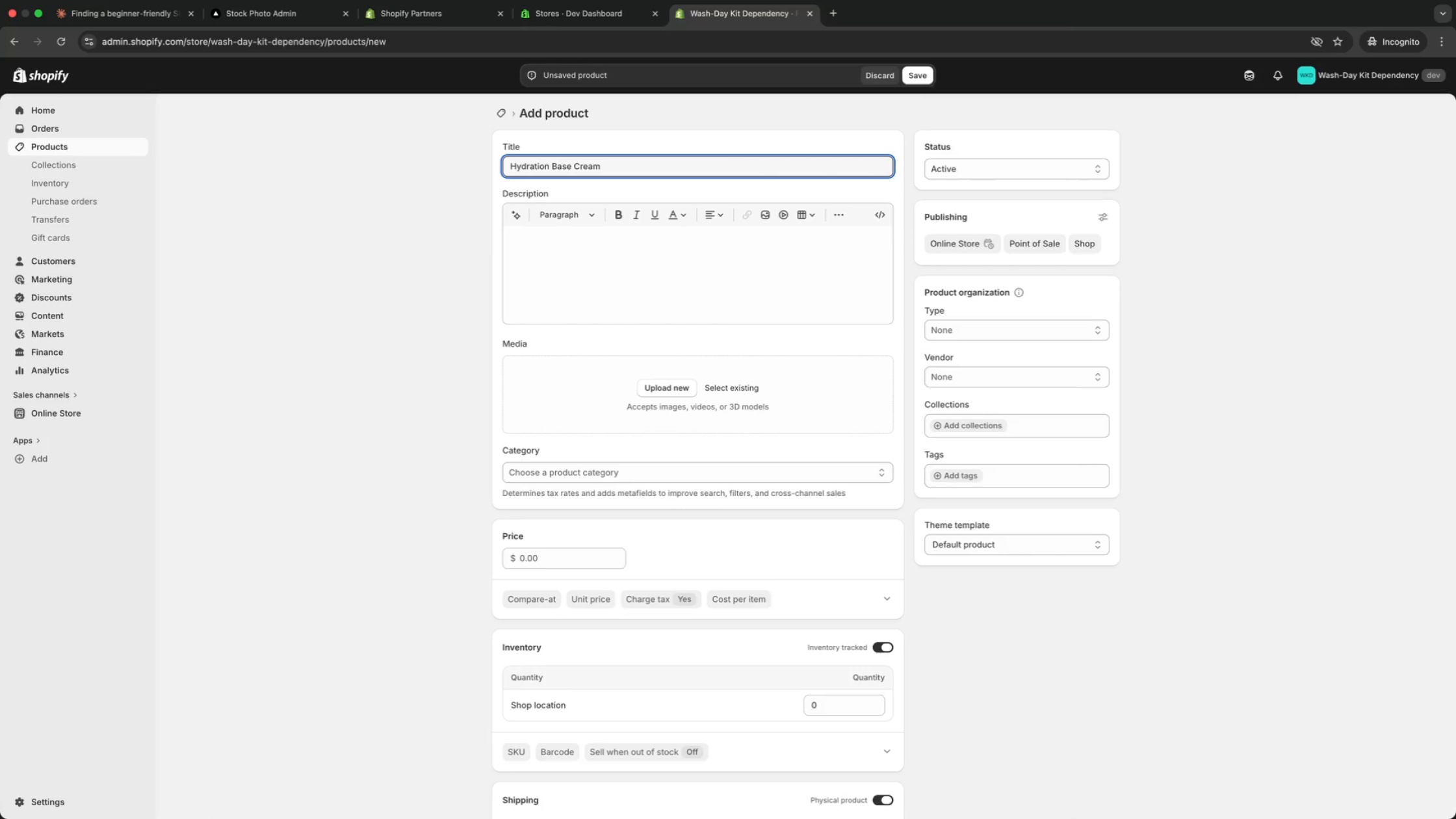 
scroll: coordinate [609, 296], scroll_direction: down, amount: 23.0
 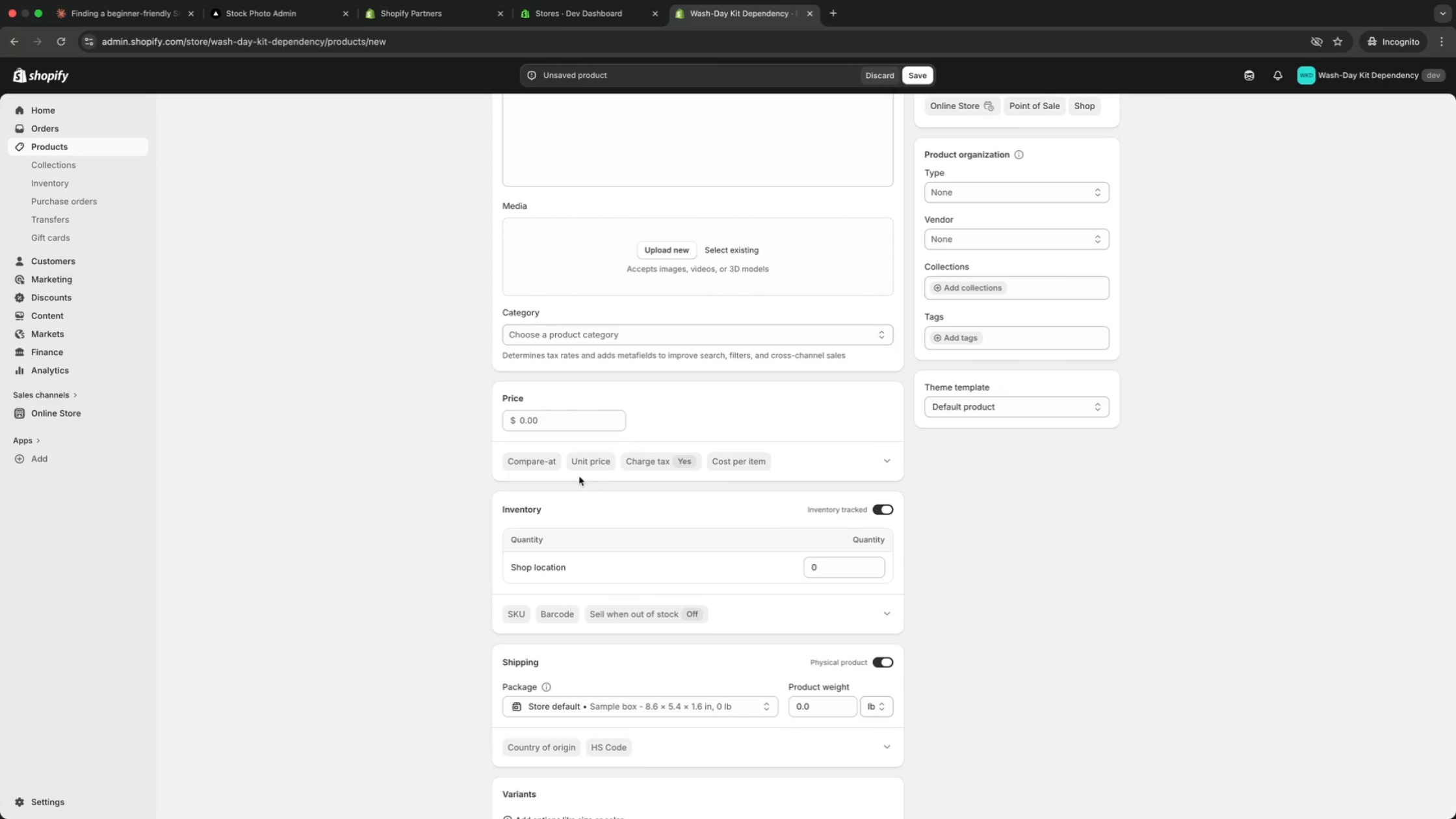 
left_click([552, 421])
 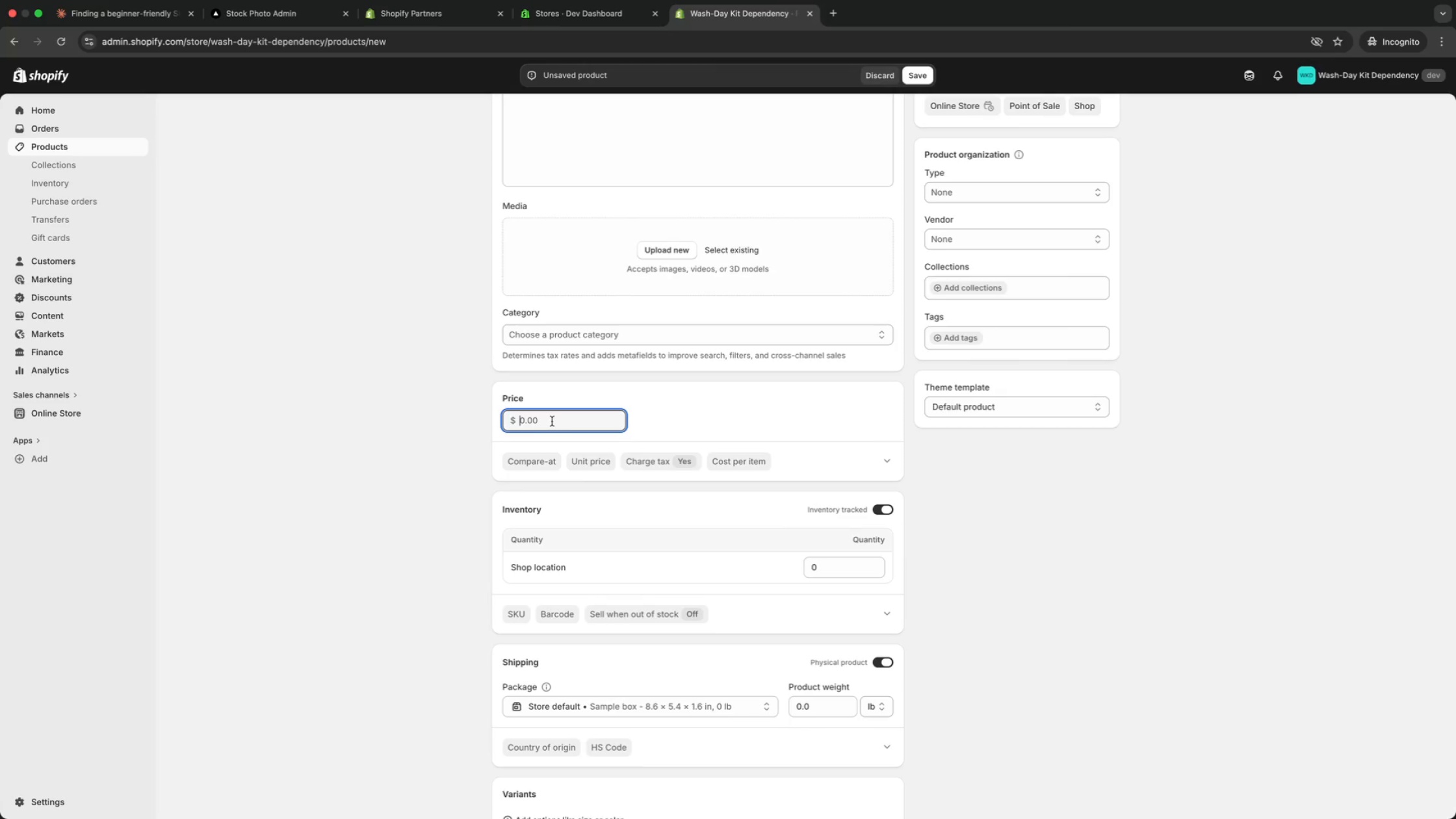 
type(28)
 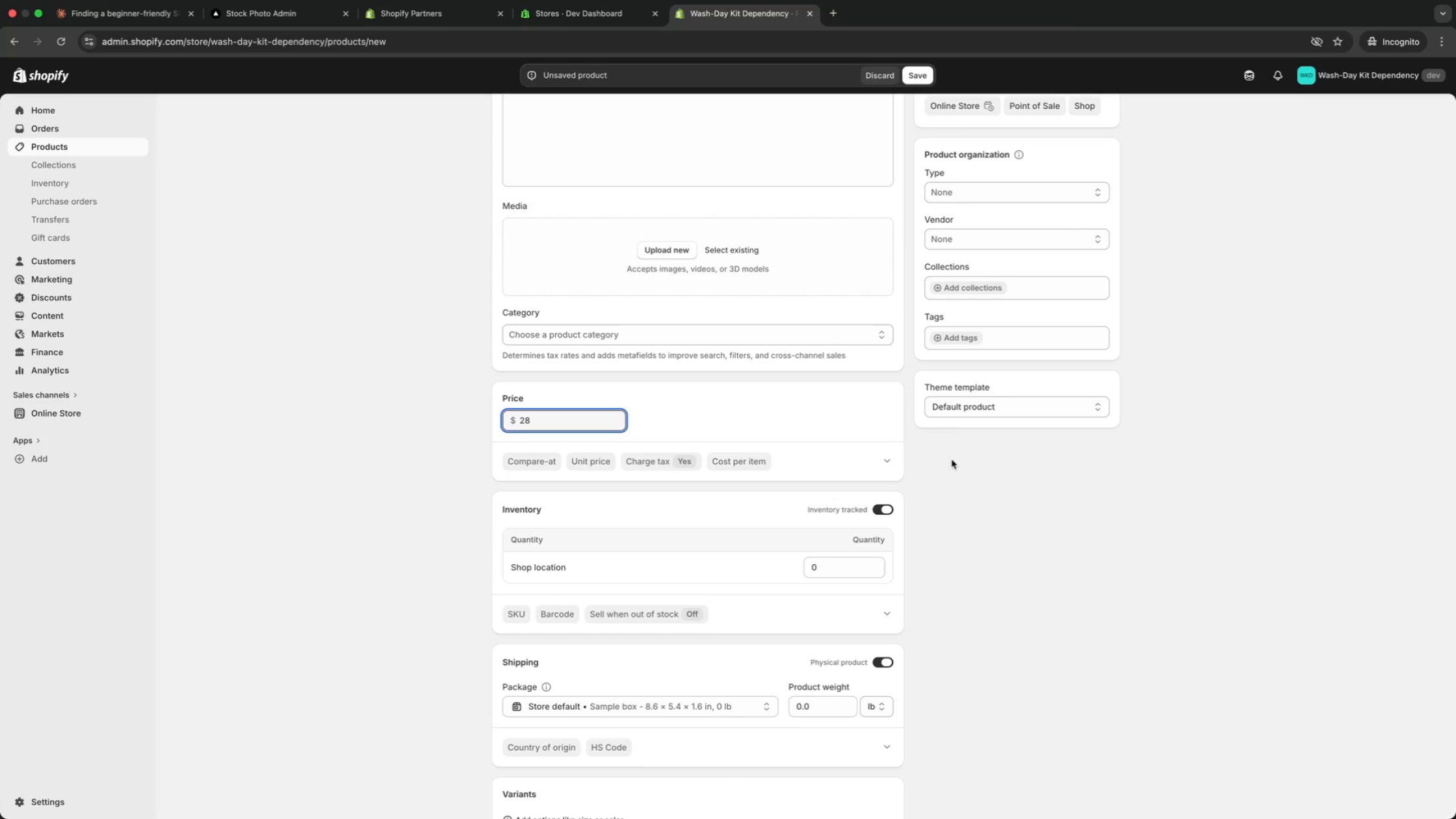 
left_click([967, 340])
 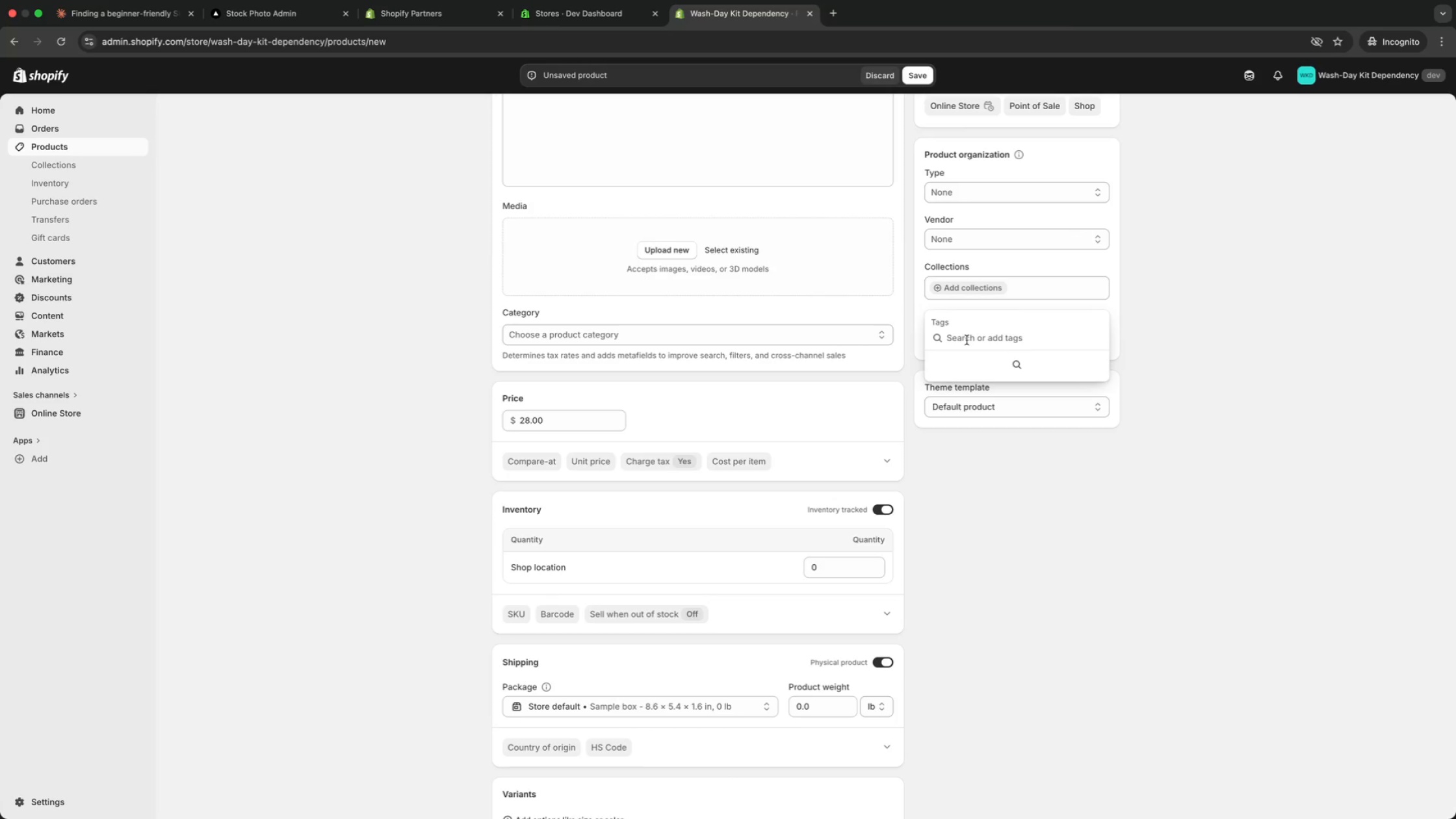 
type(kit:base)
 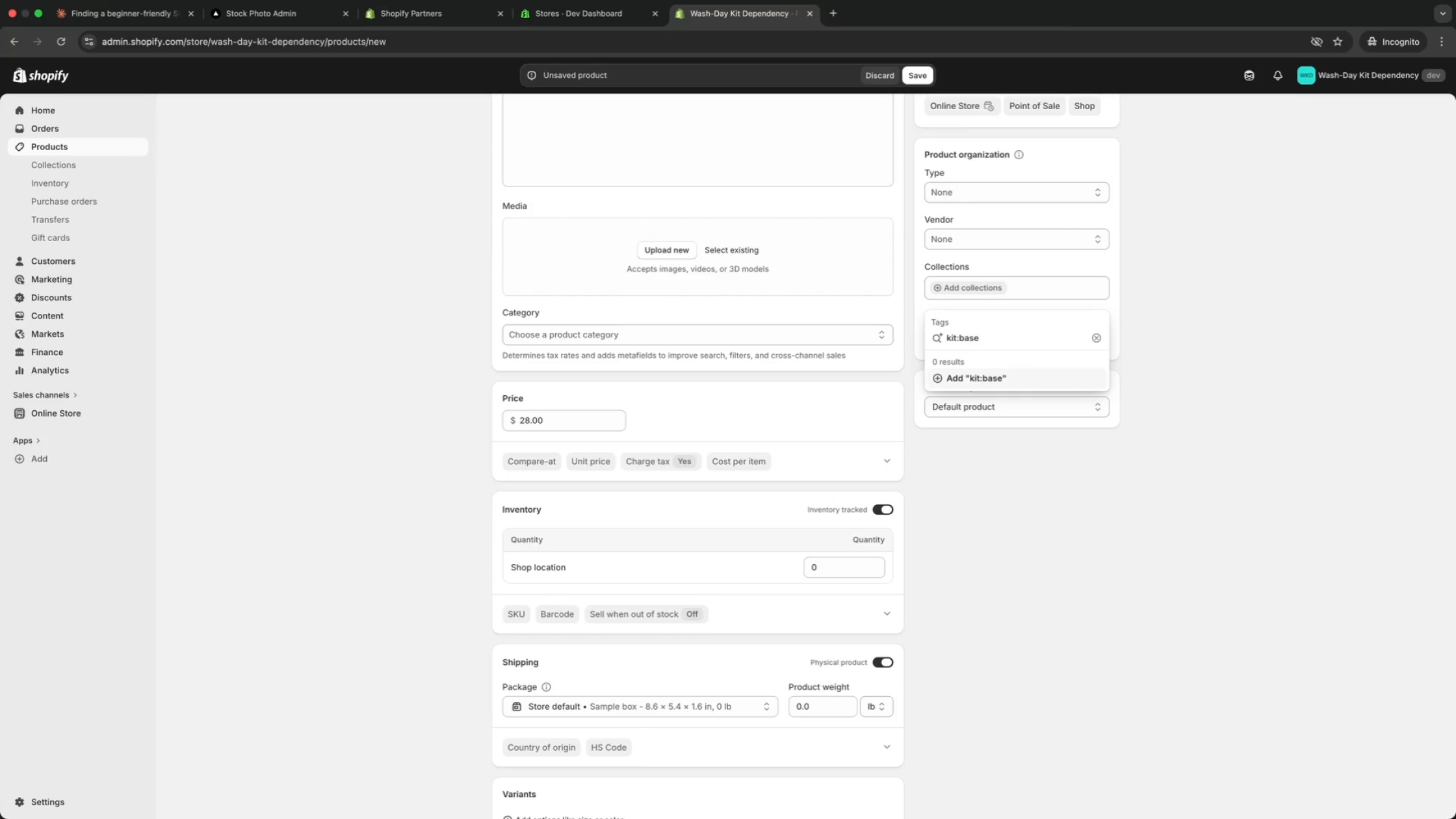 
key(Enter)
 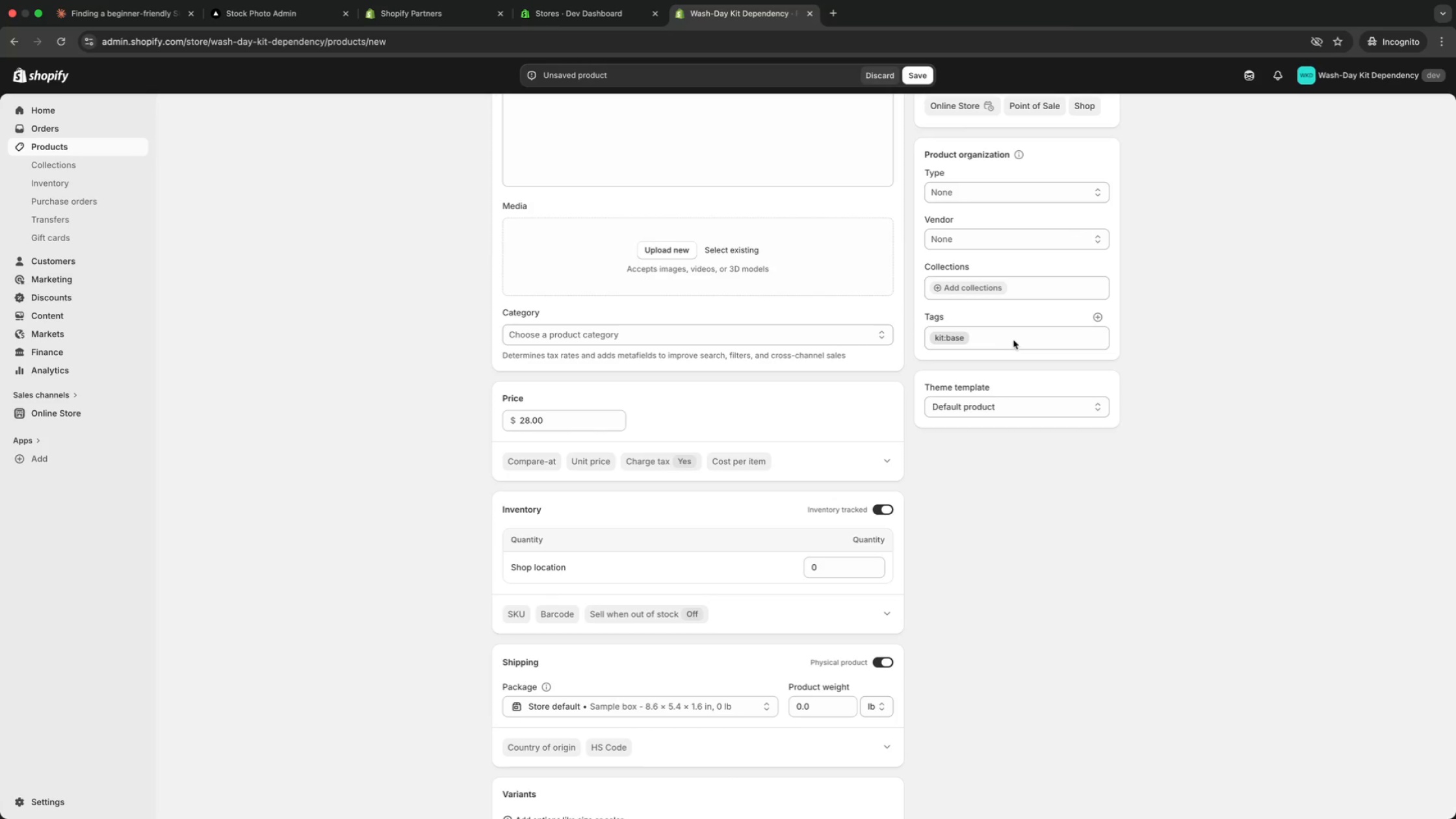 
left_click([1015, 339])
 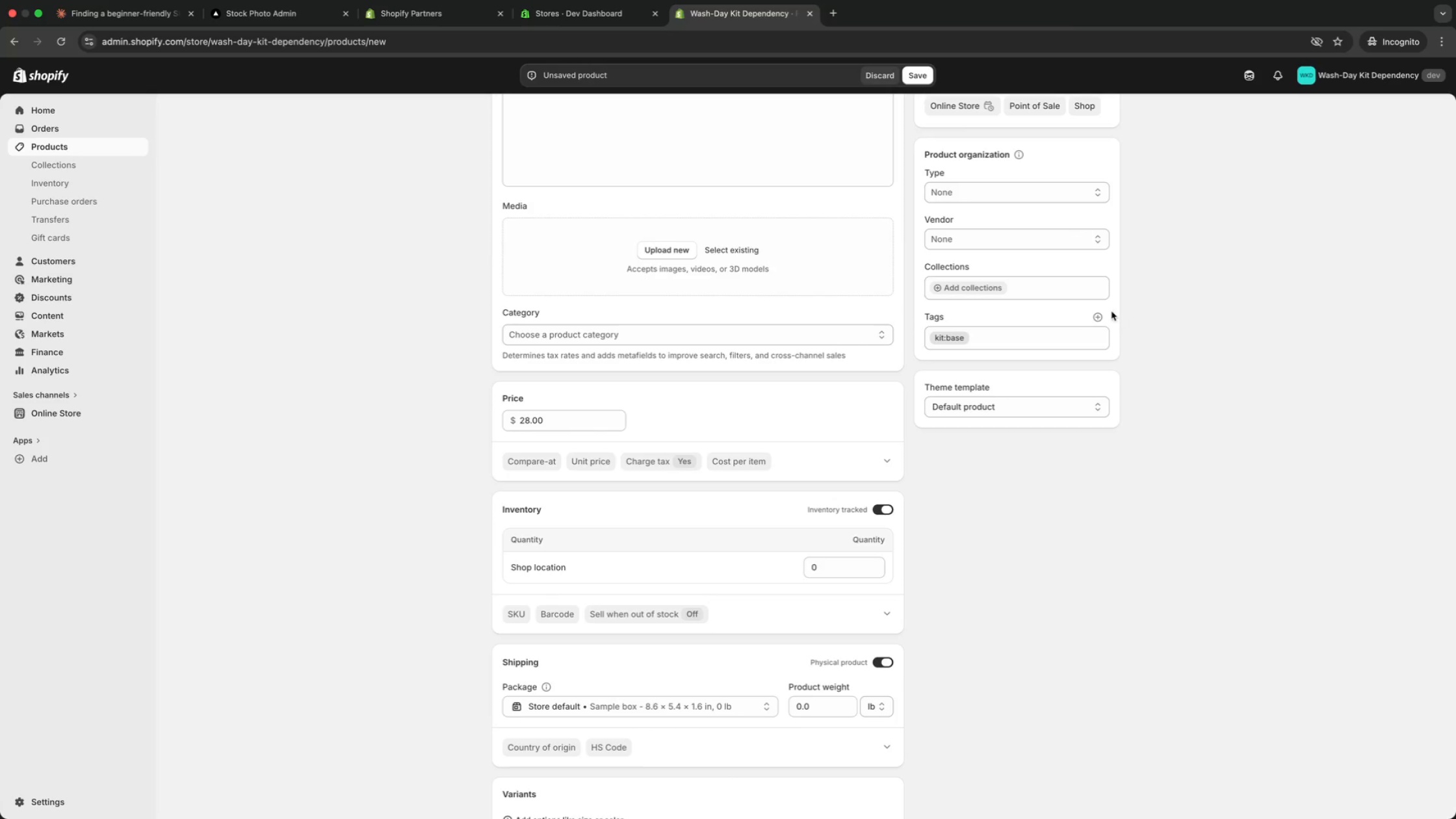 
left_click([1100, 316])
 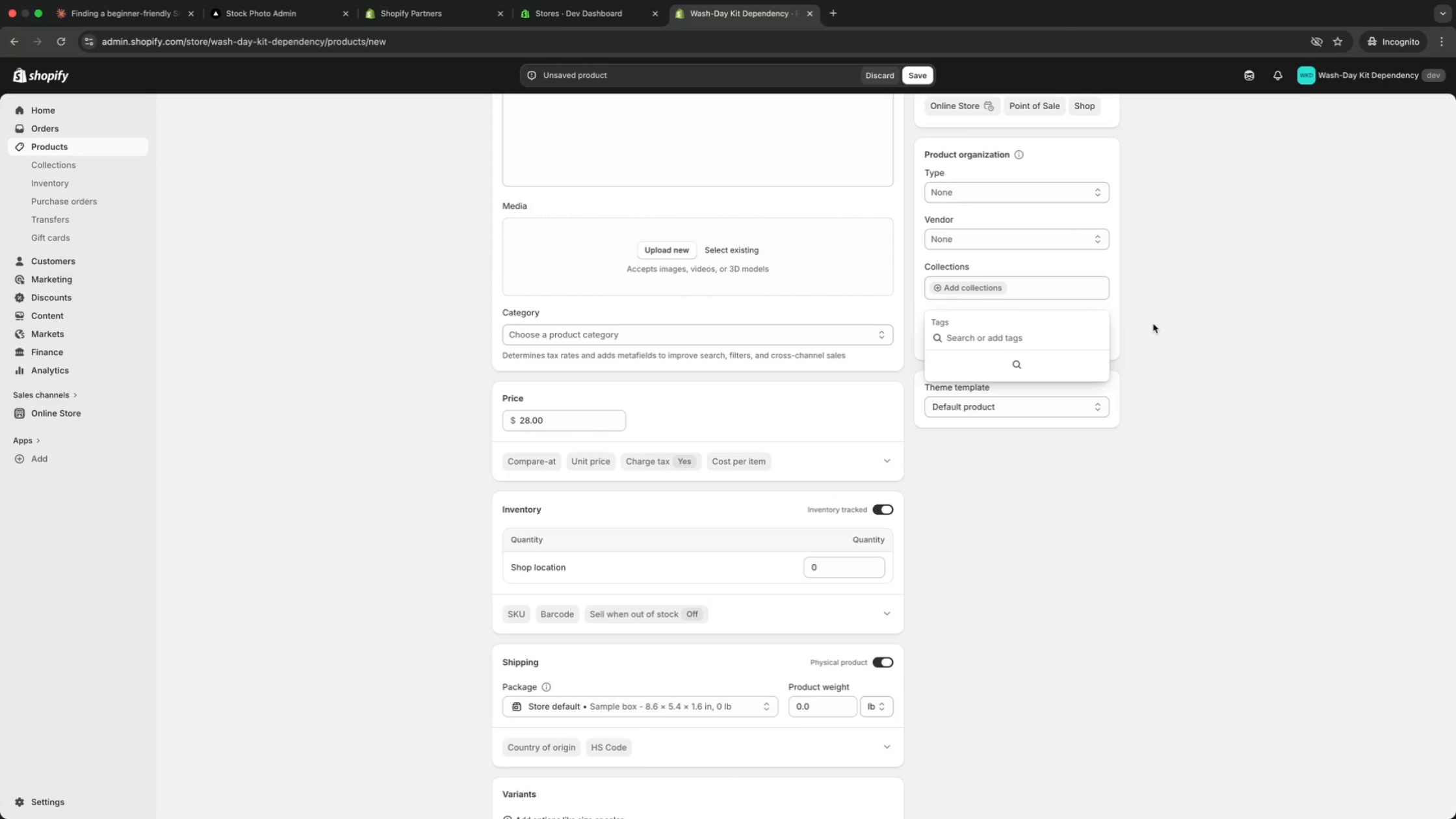 
type(kit:hyda)
key(Backspace)
type(ration)
 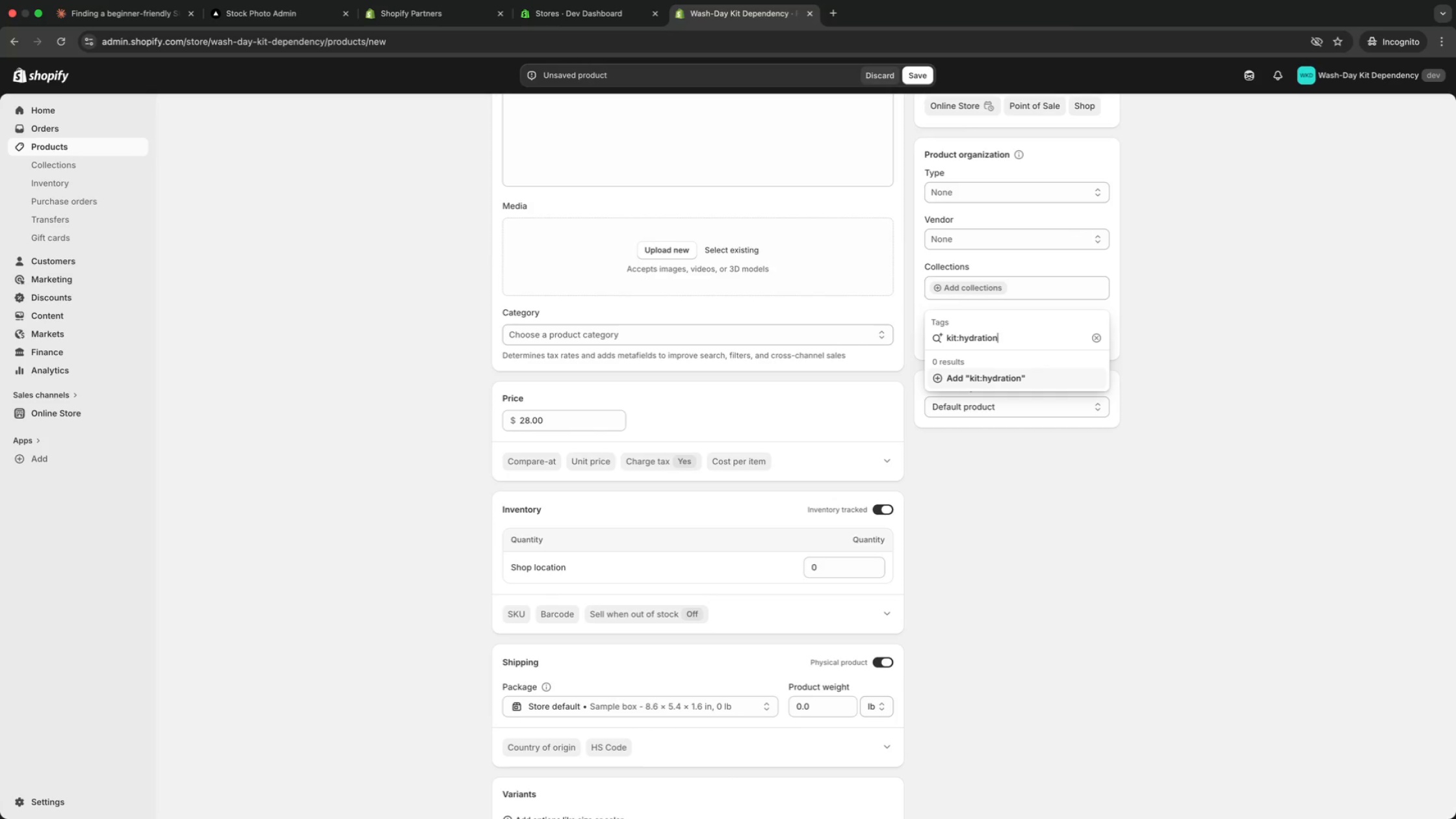 
key(Enter)
 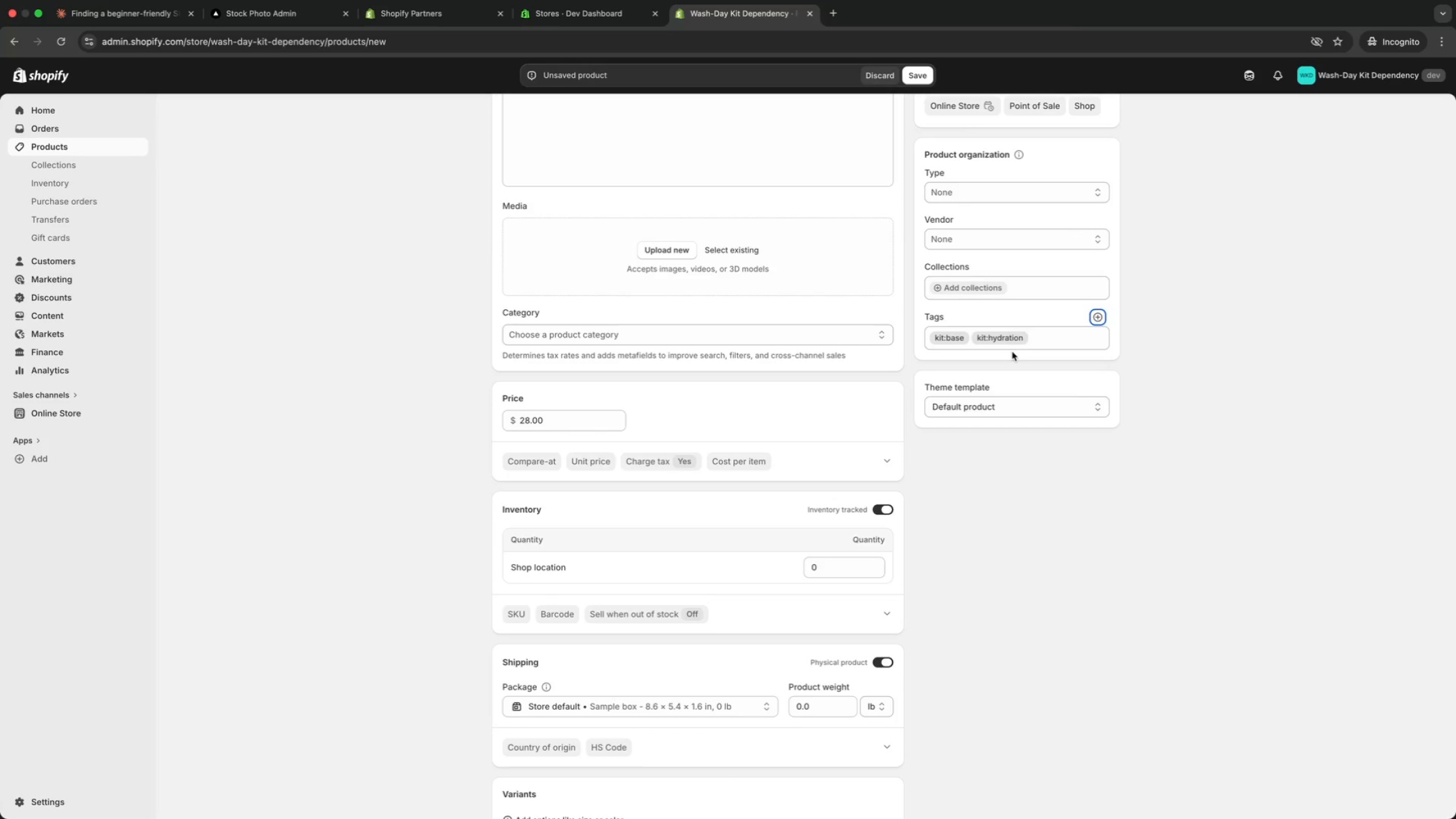 
wait(5.63)
 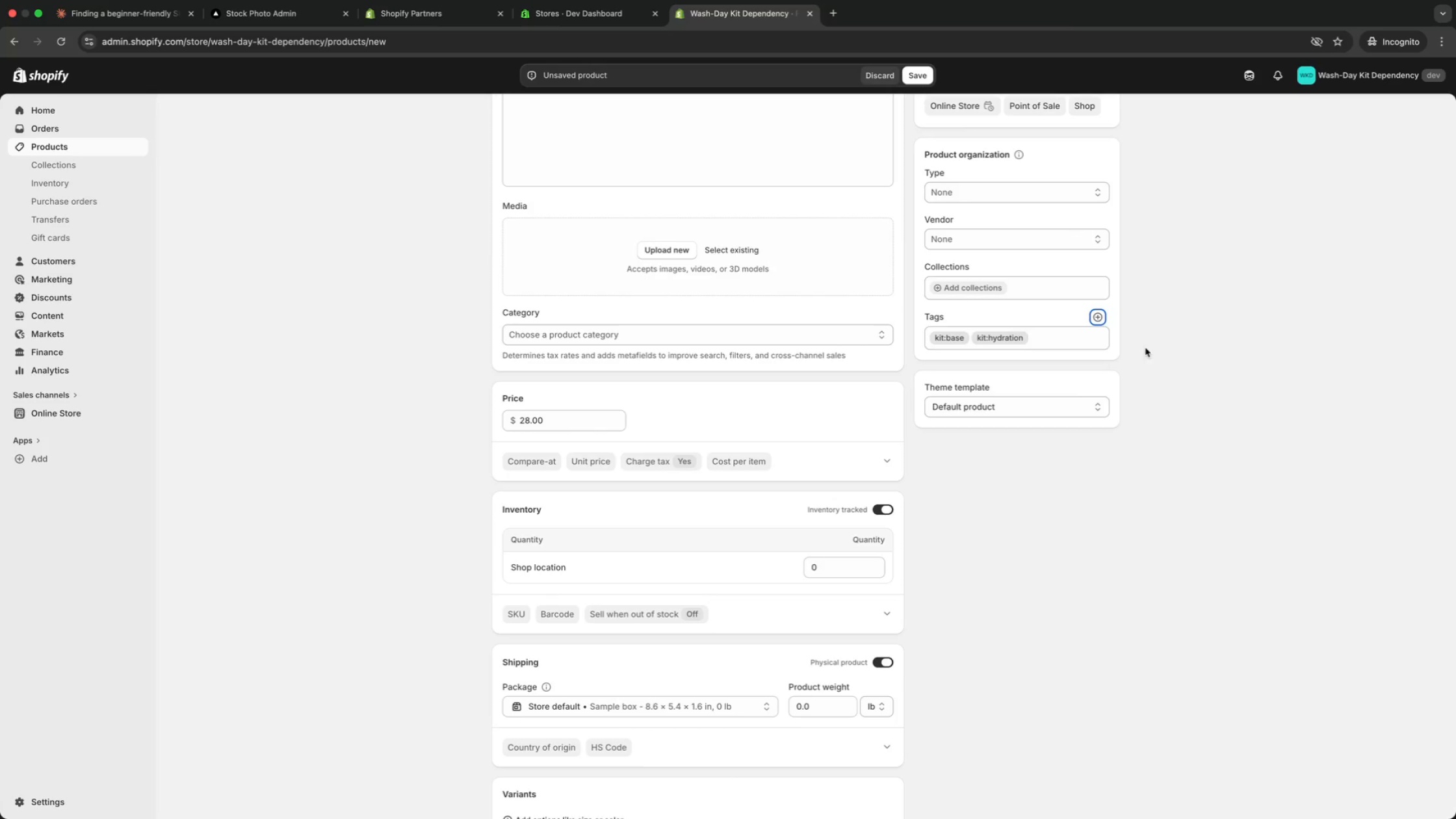 
scroll: coordinate [858, 424], scroll_direction: down, amount: 23.0
 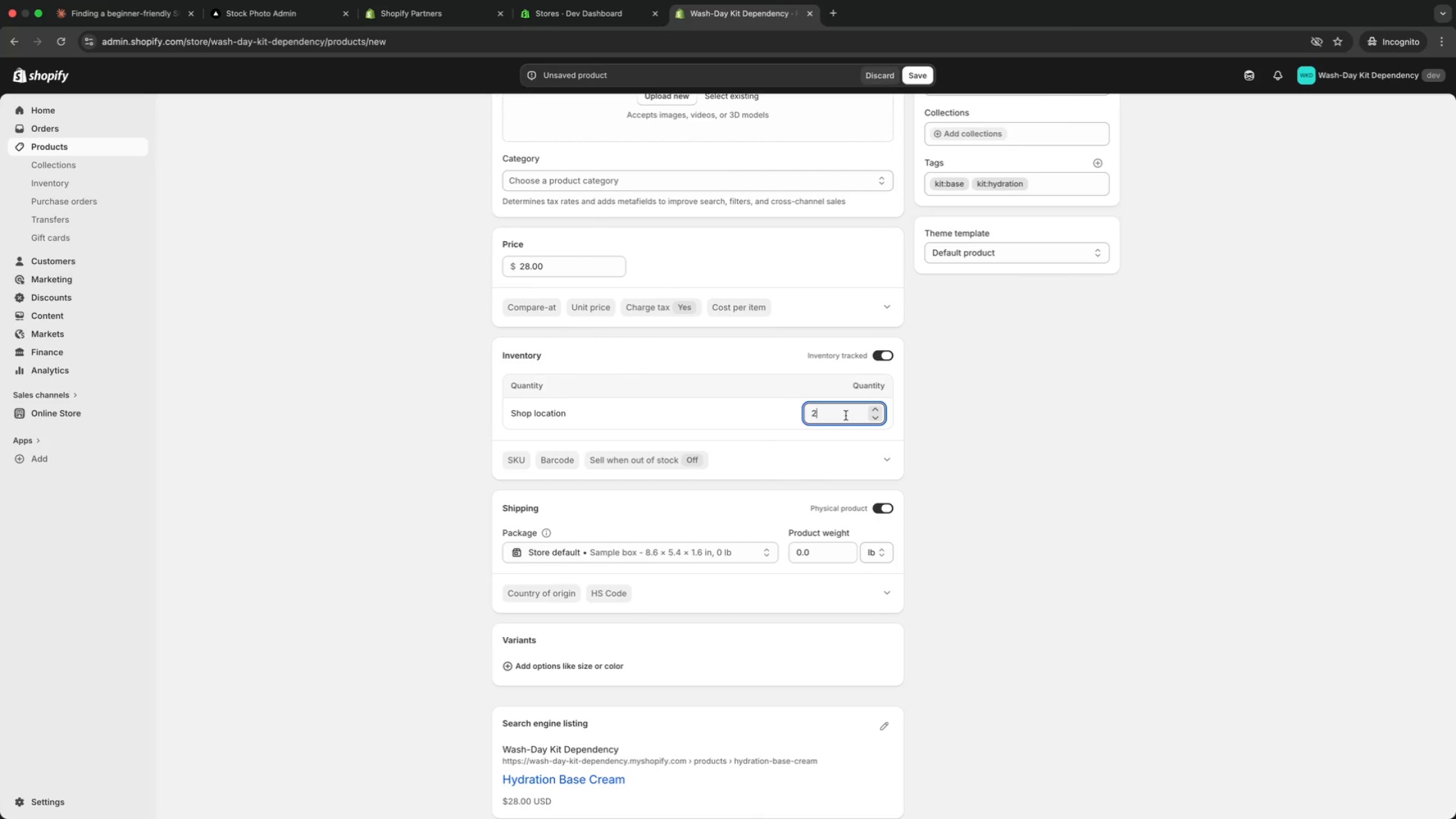 
scroll: coordinate [831, 426], scroll_direction: up, amount: 334.0
 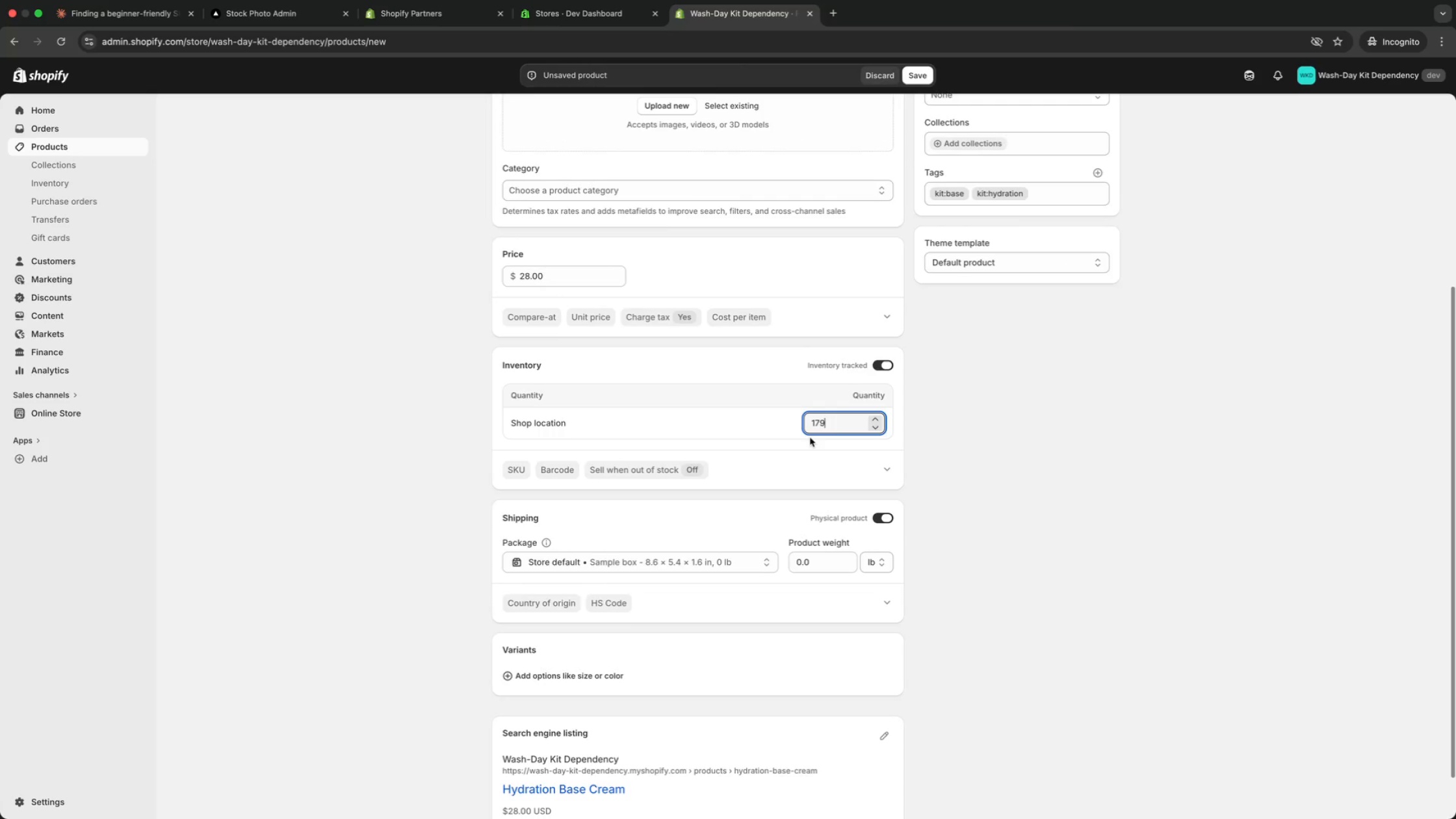 
scroll: coordinate [1115, 672], scroll_direction: down, amount: 110.0
 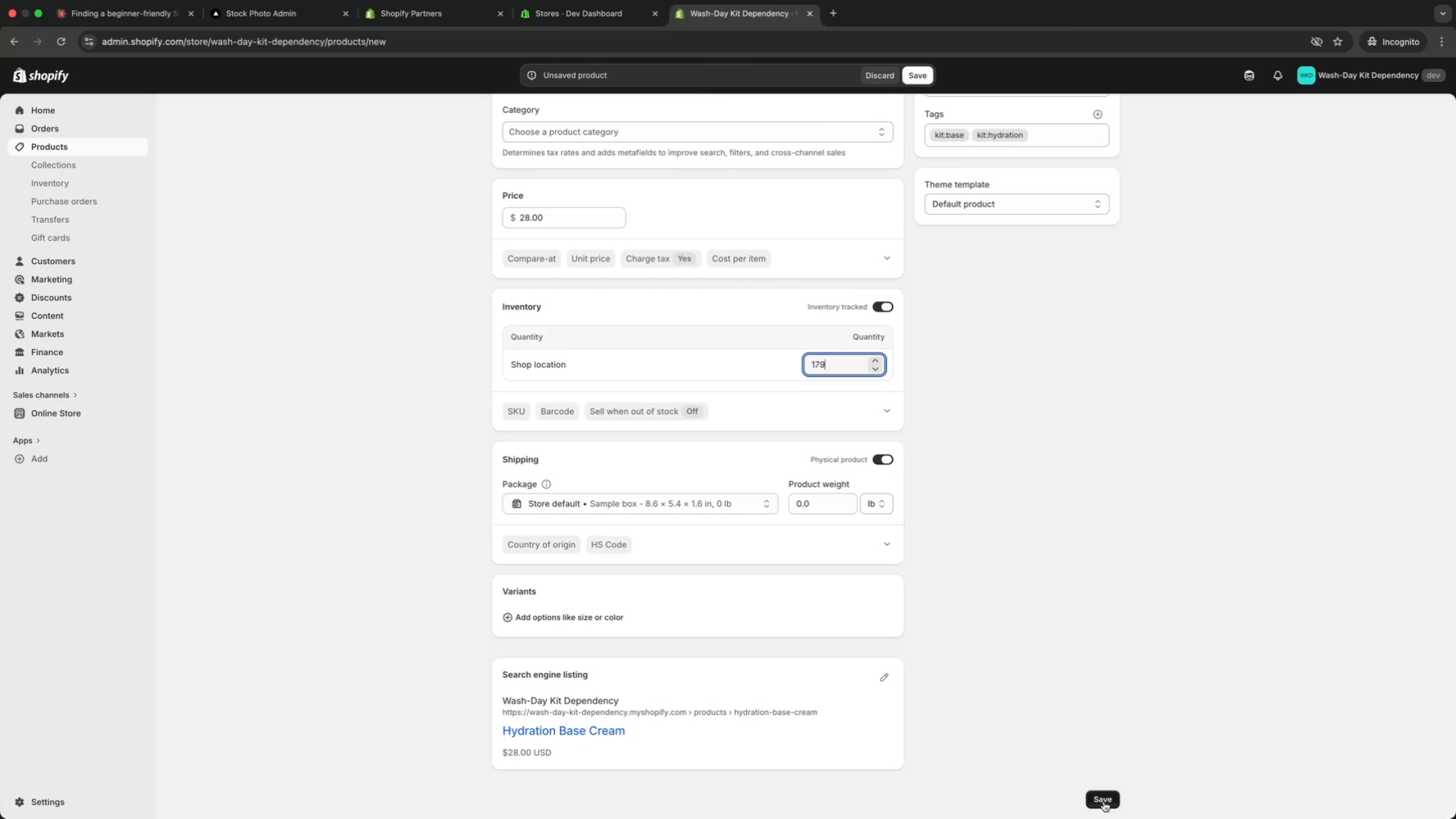 
left_click([1103, 800])
 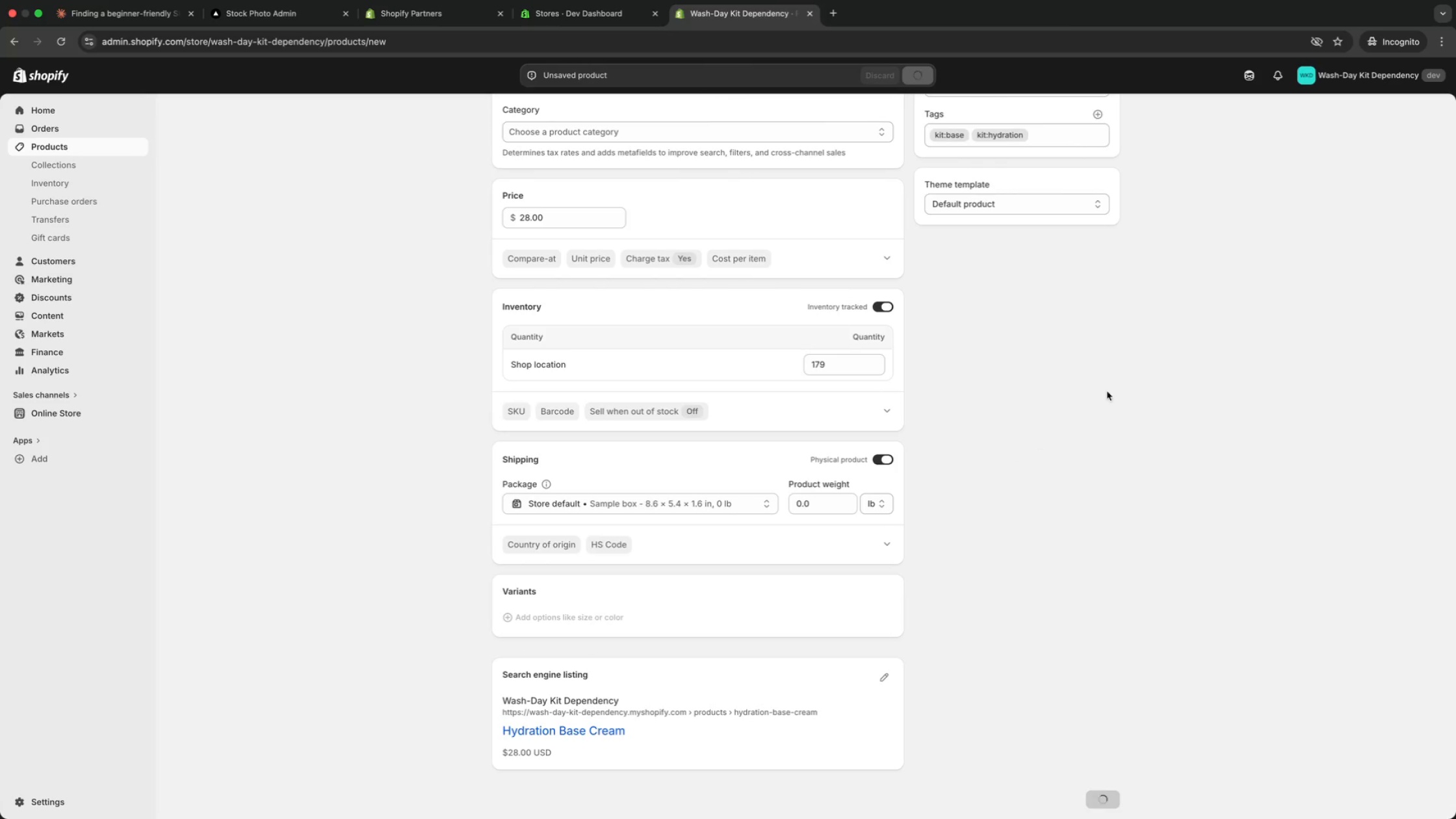 
scroll: coordinate [1134, 375], scroll_direction: up, amount: 35.0
 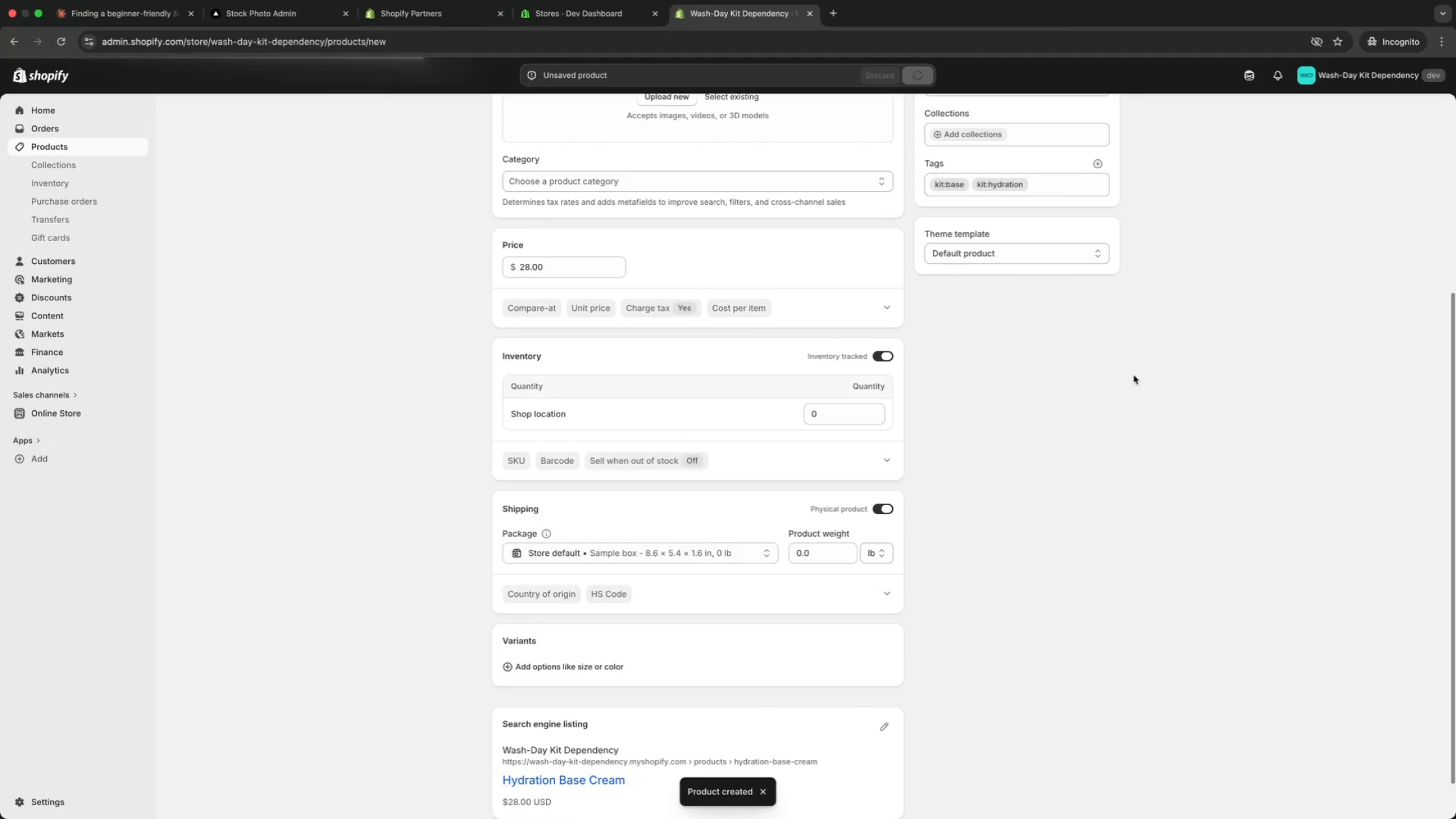 
scroll: coordinate [1134, 375], scroll_direction: down, amount: 30.0
 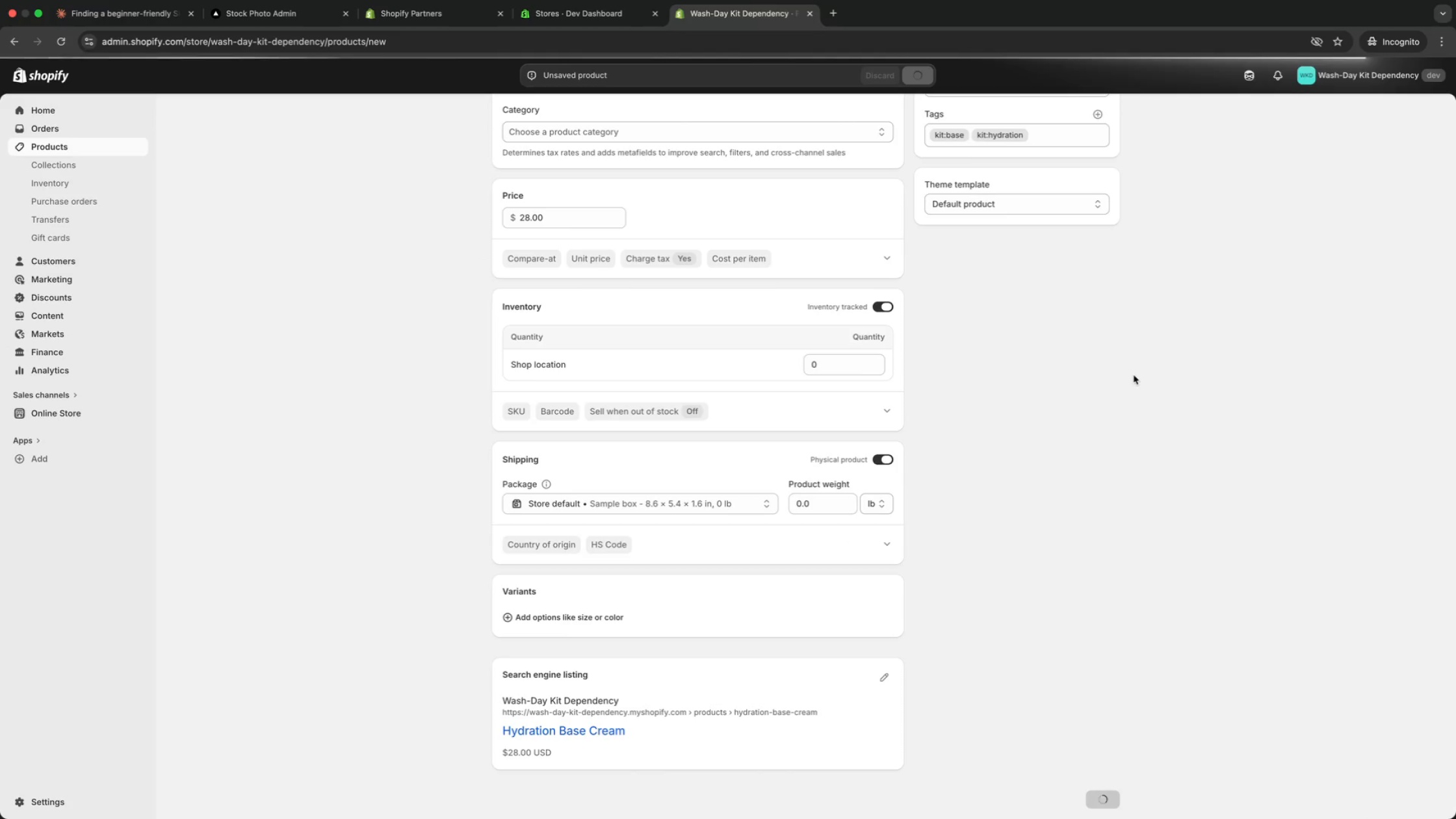 
scroll: coordinate [1134, 375], scroll_direction: up, amount: 34.0
 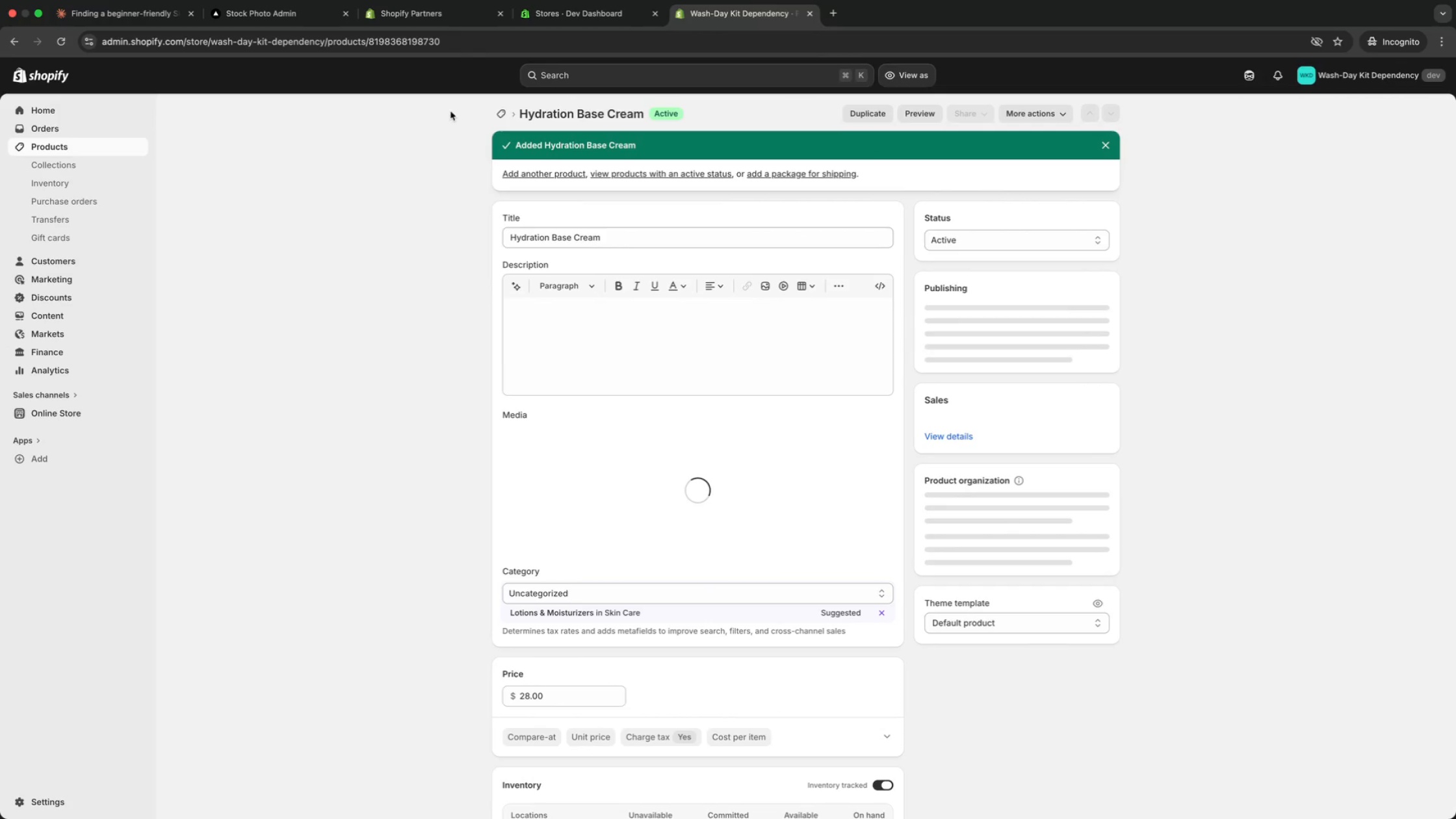 
left_click([507, 114])
 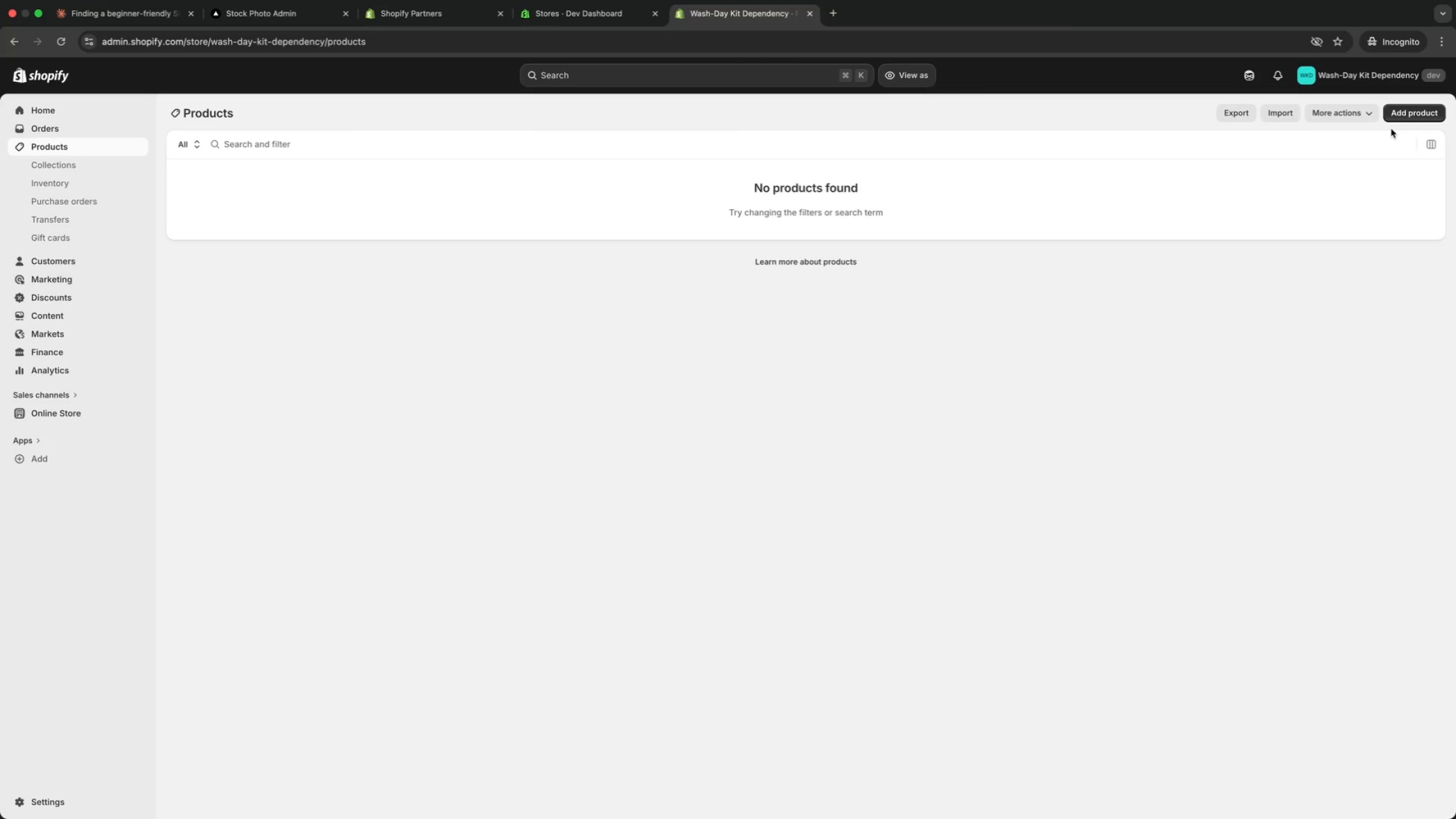 
left_click([1397, 112])
 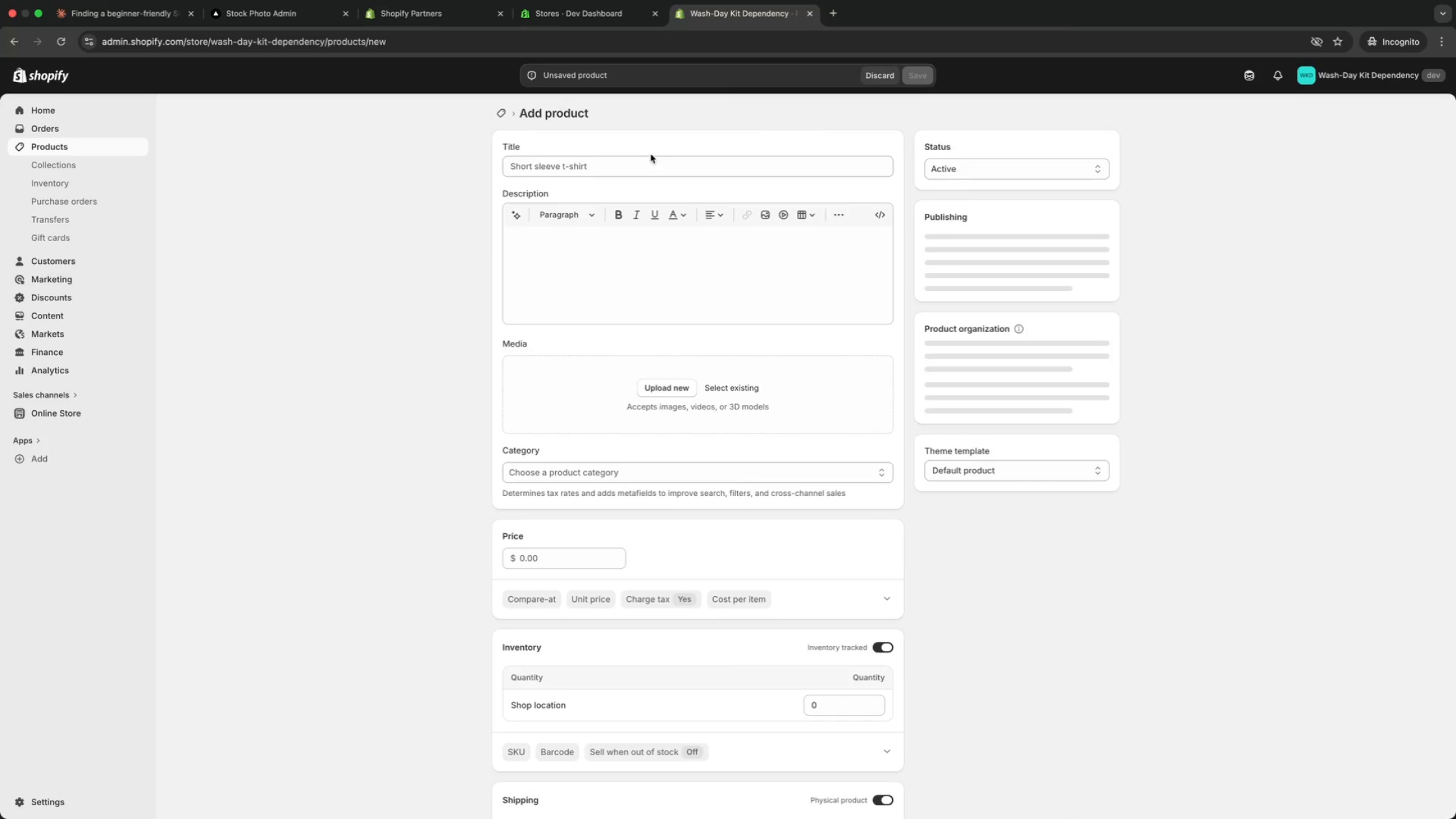 
left_click([649, 159])
 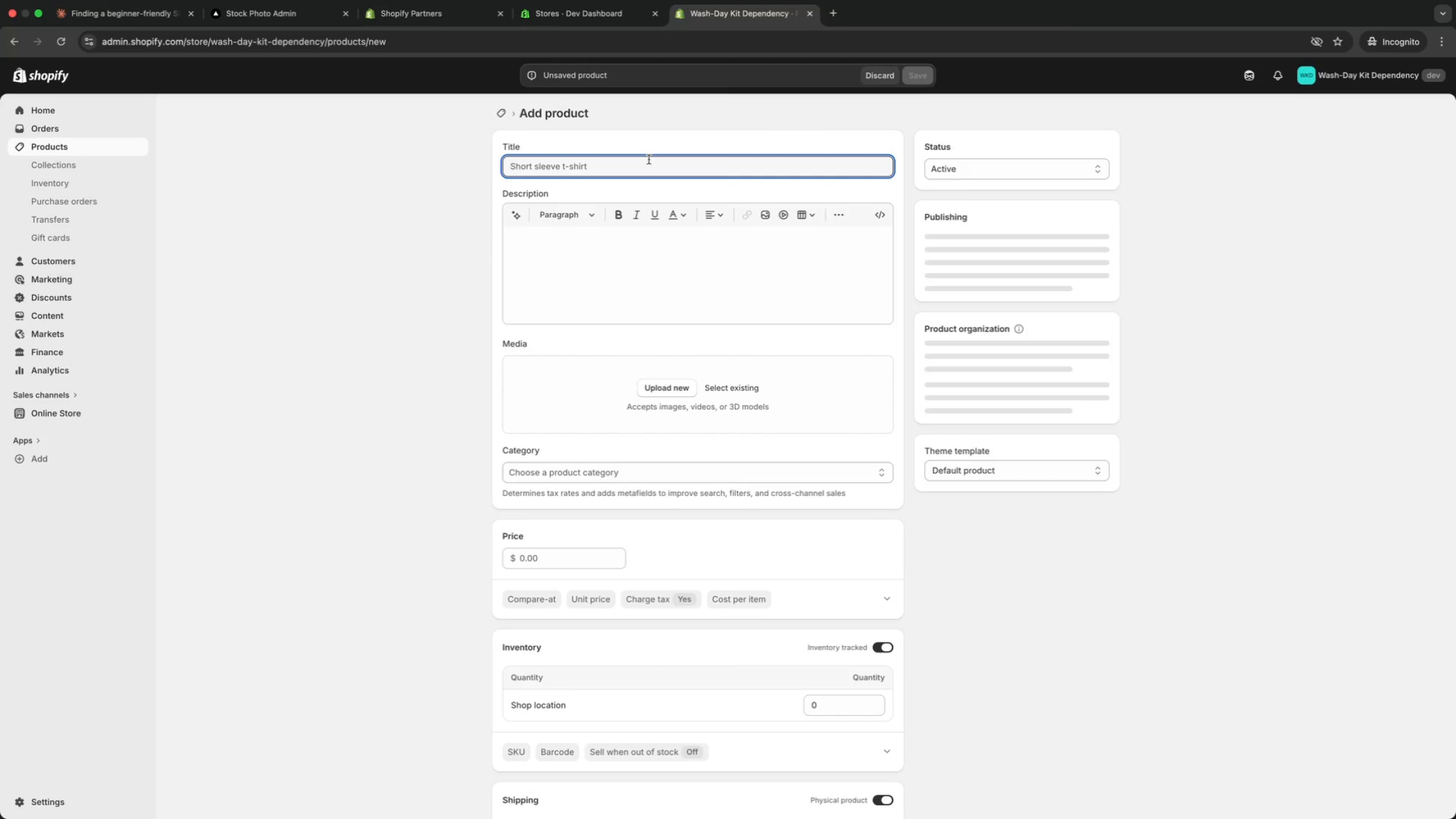 
type(G)
key(Backspace)
type(Finishing Oil Serum)
 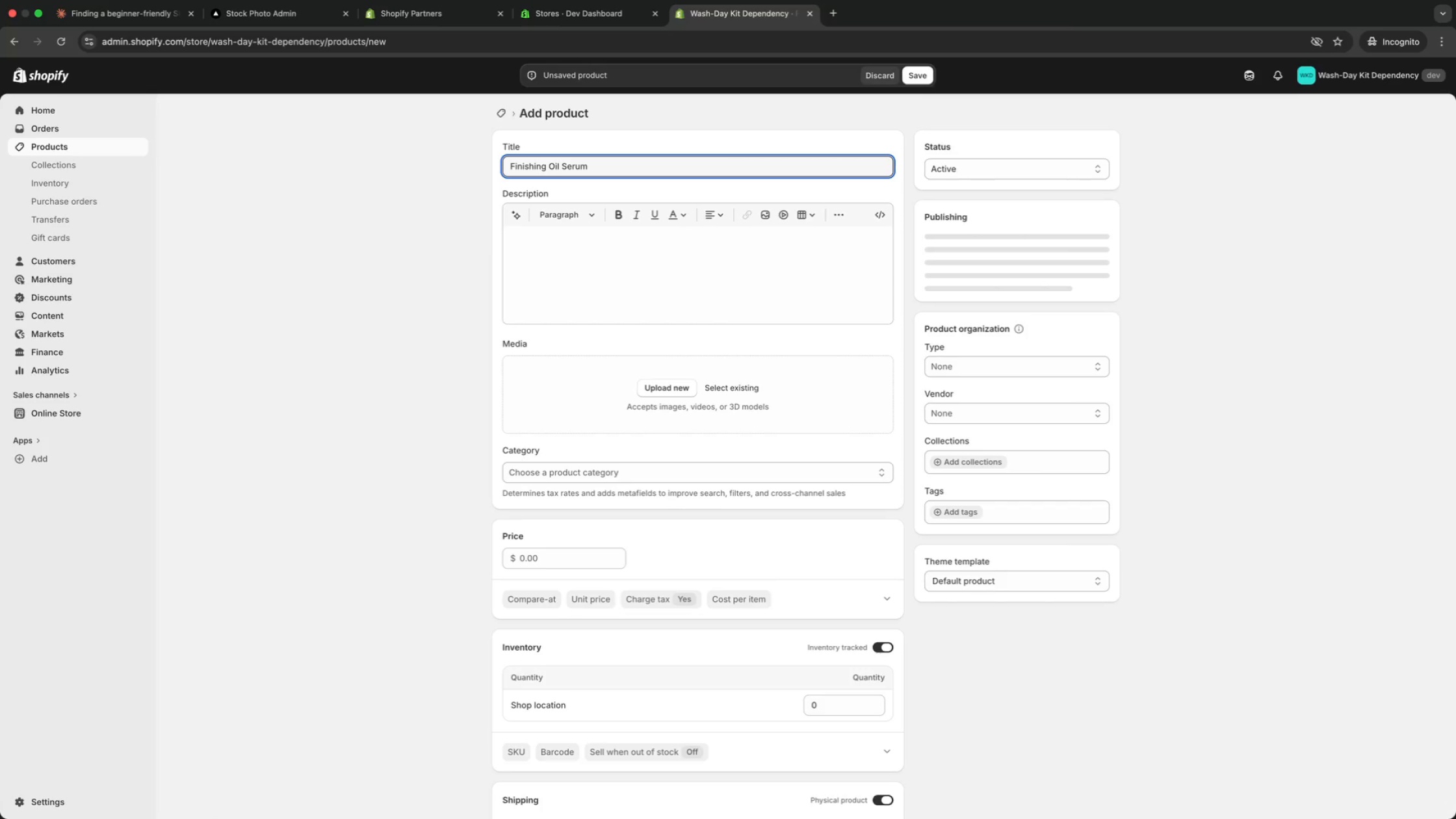 
type(34)
 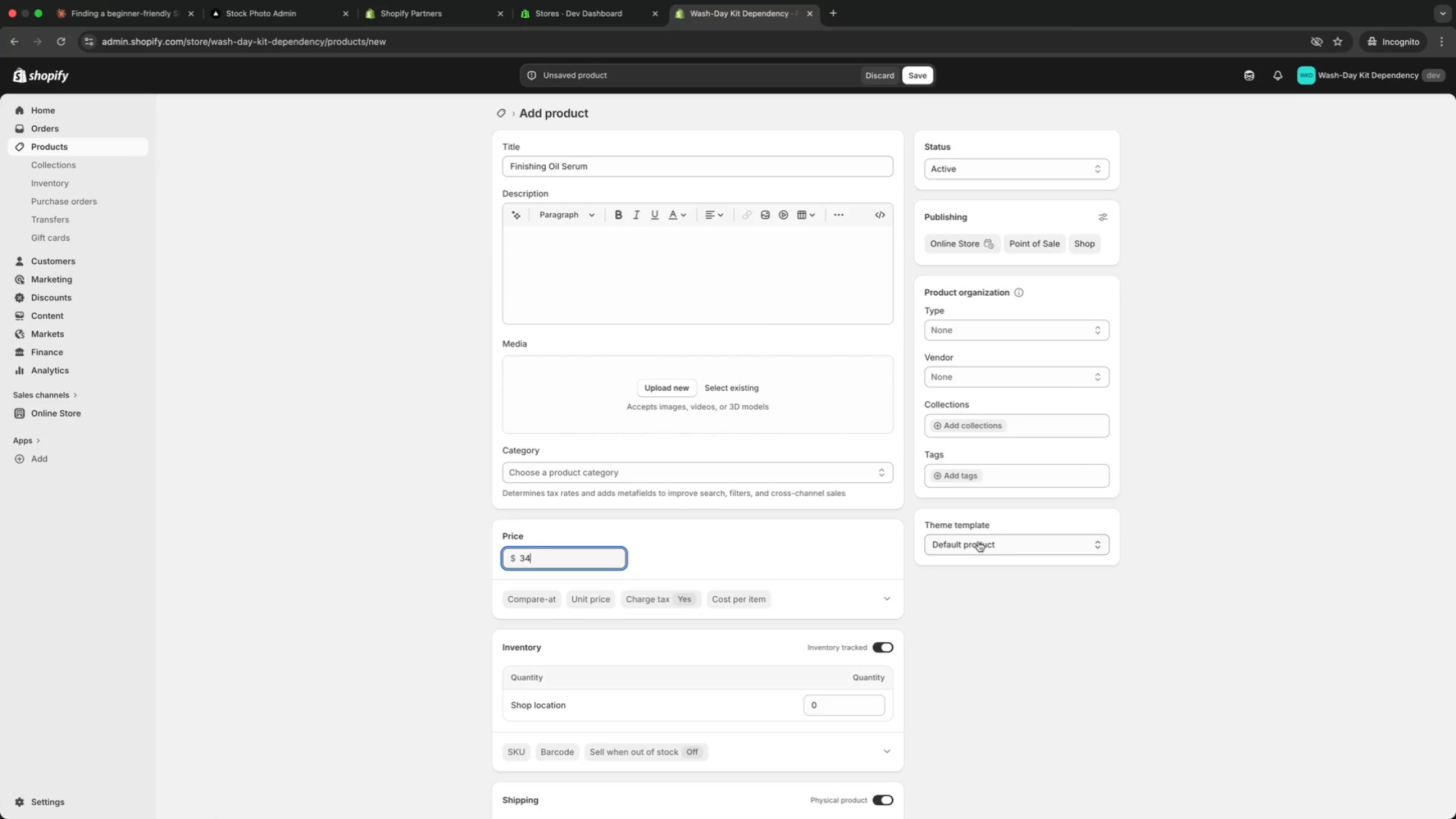 
left_click([1006, 546])
 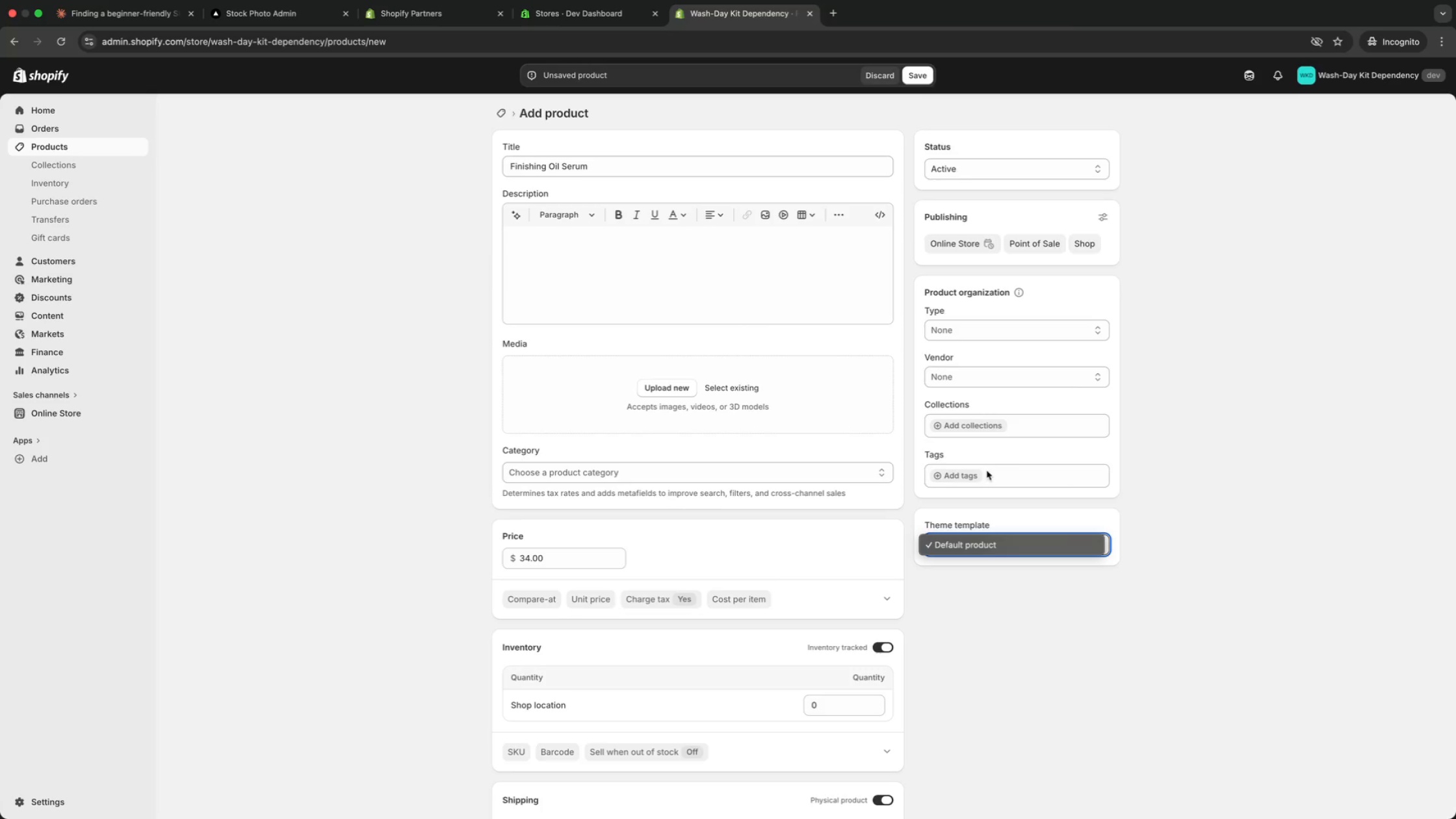 
left_click([967, 474])
 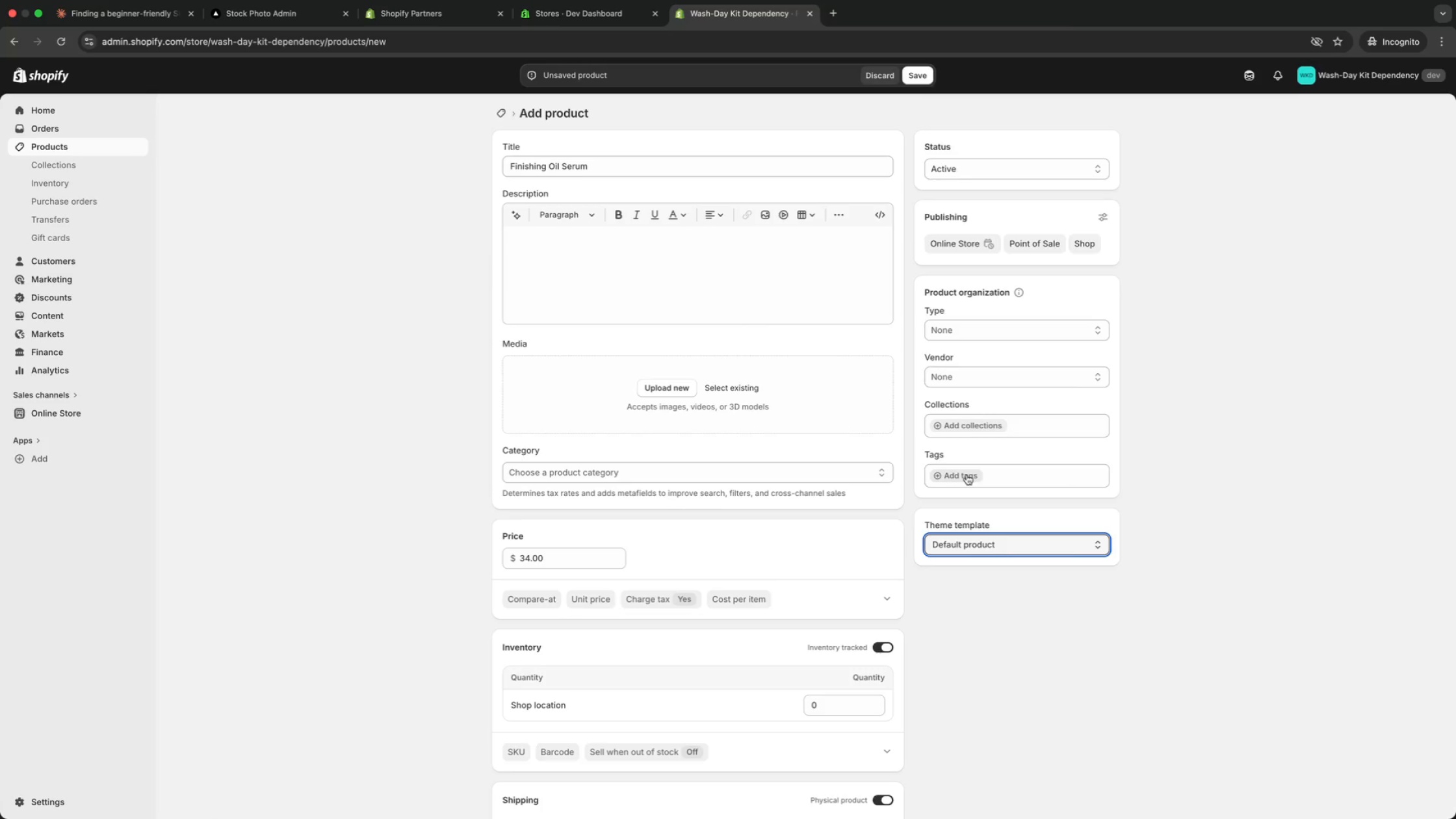 
left_click([967, 474])
 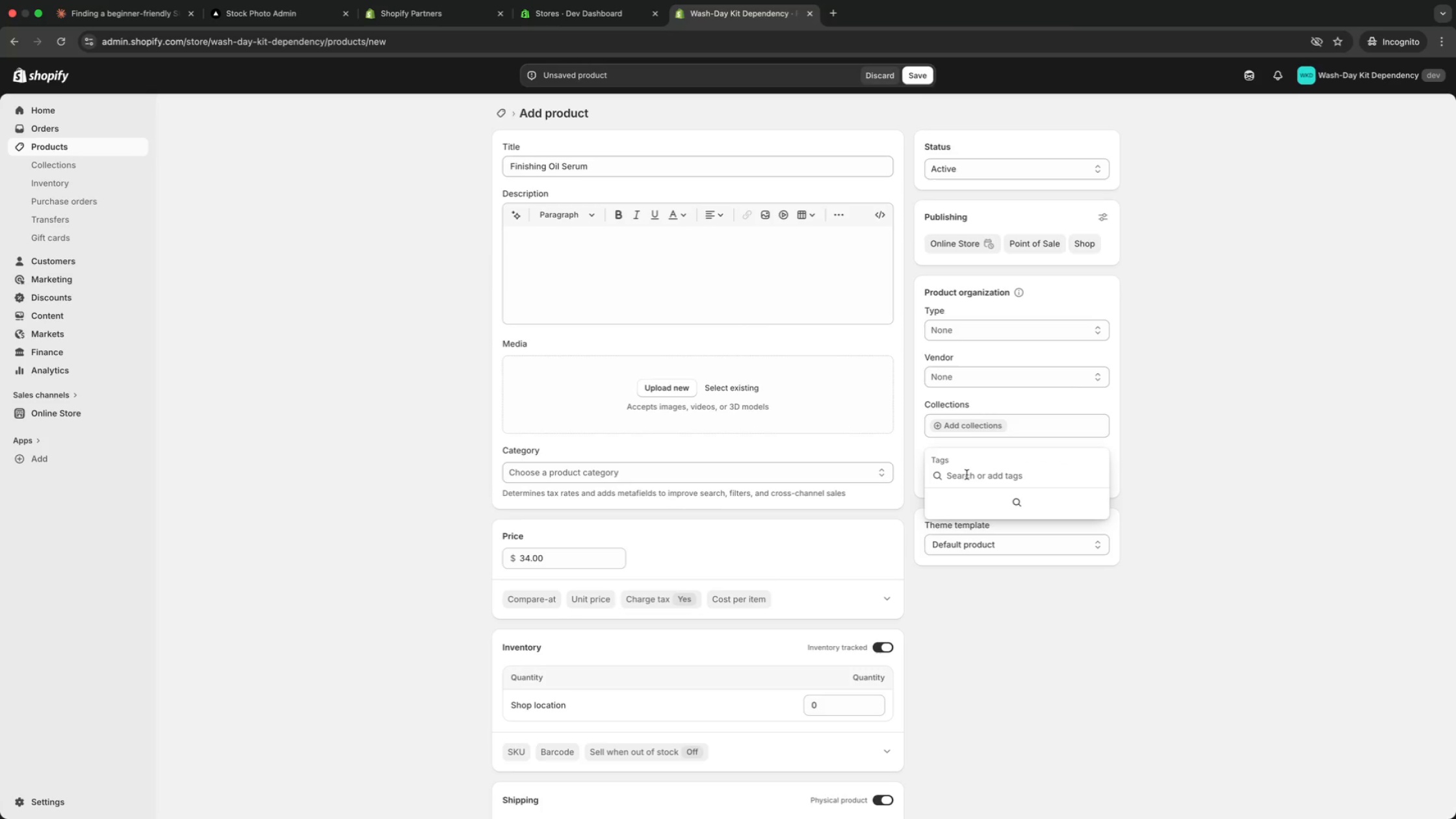 
type(kit:dependent)
 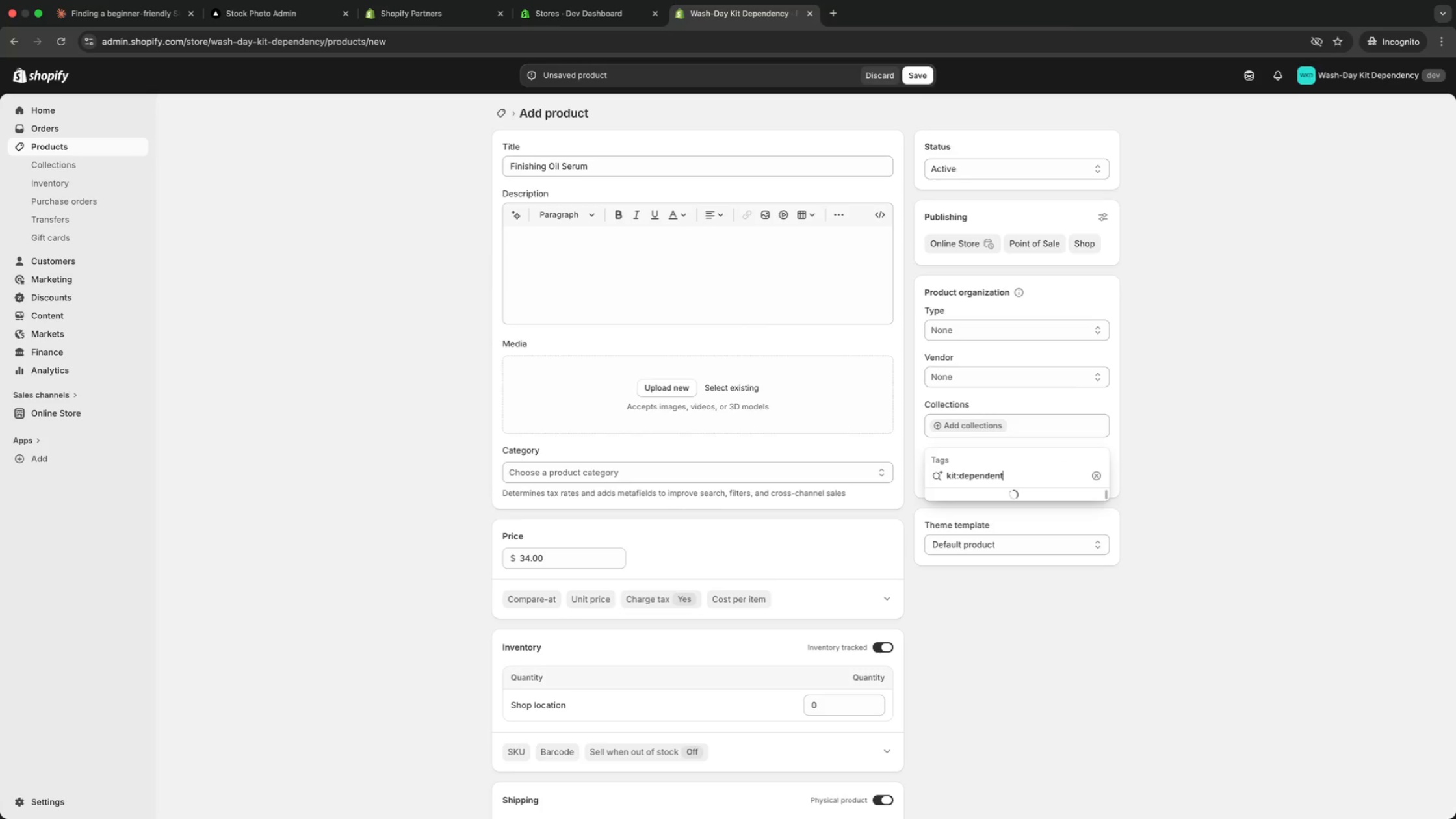 
key(Enter)
 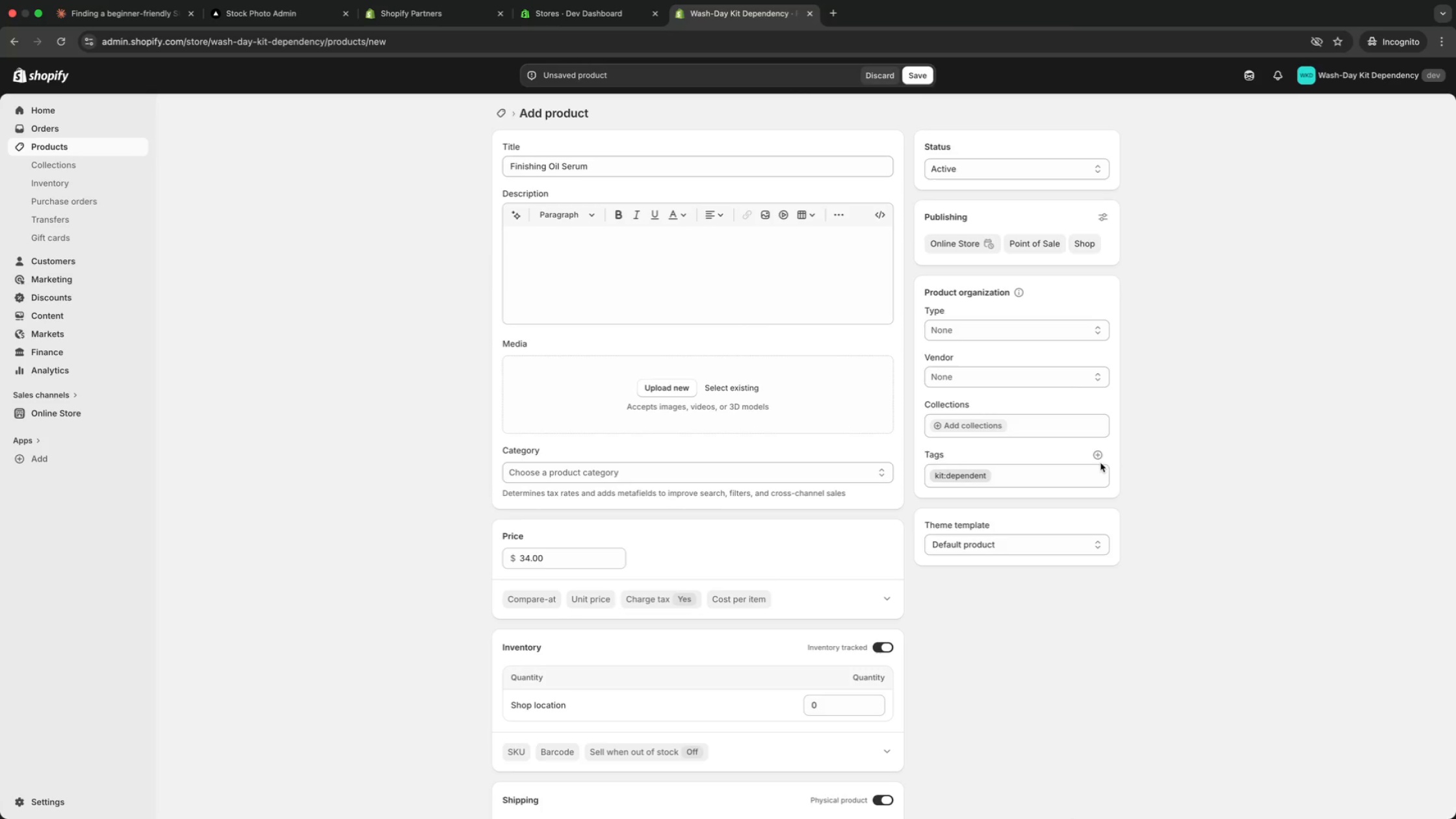 
left_click([1097, 454])
 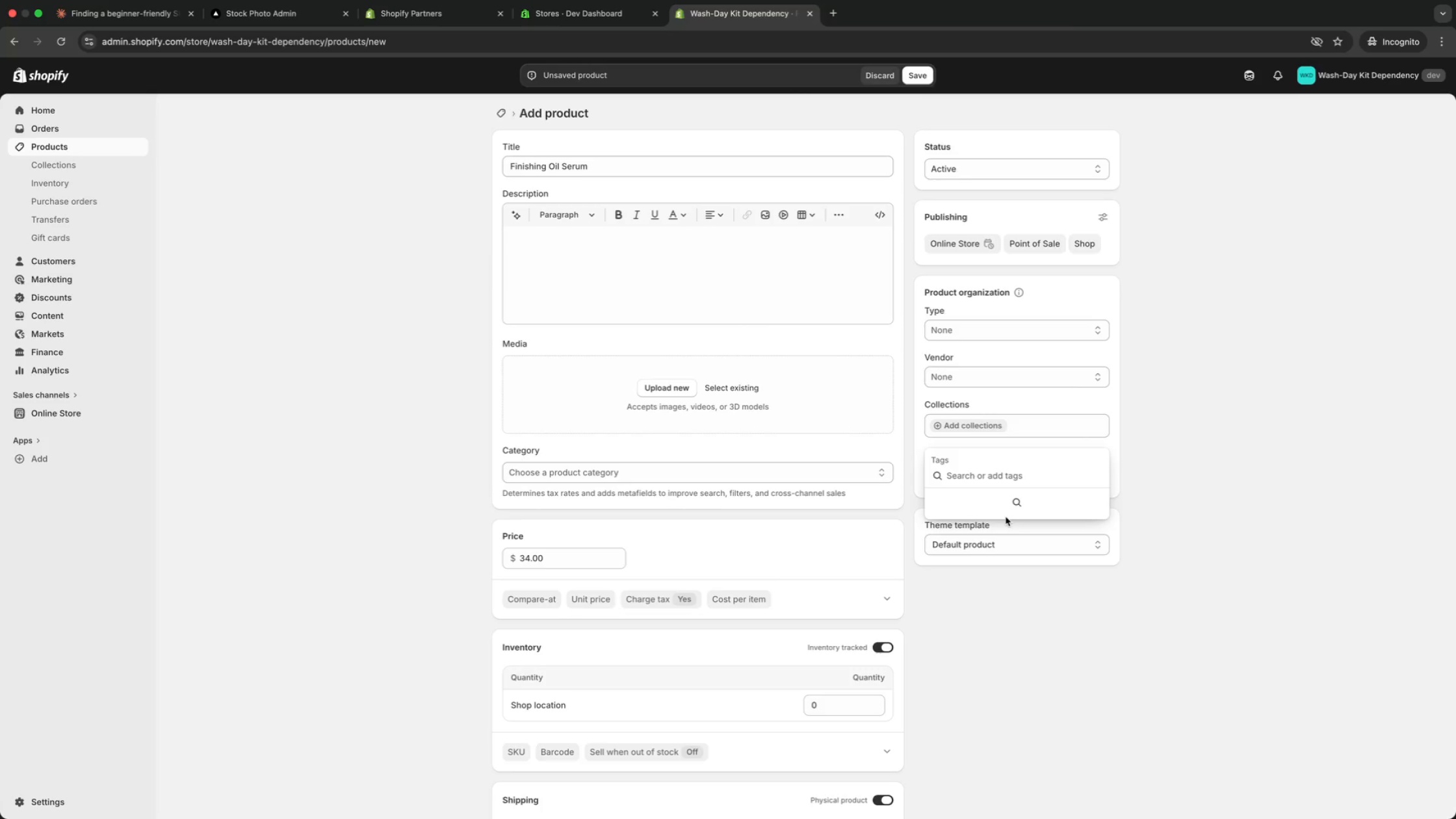 
type(kit:oil)
 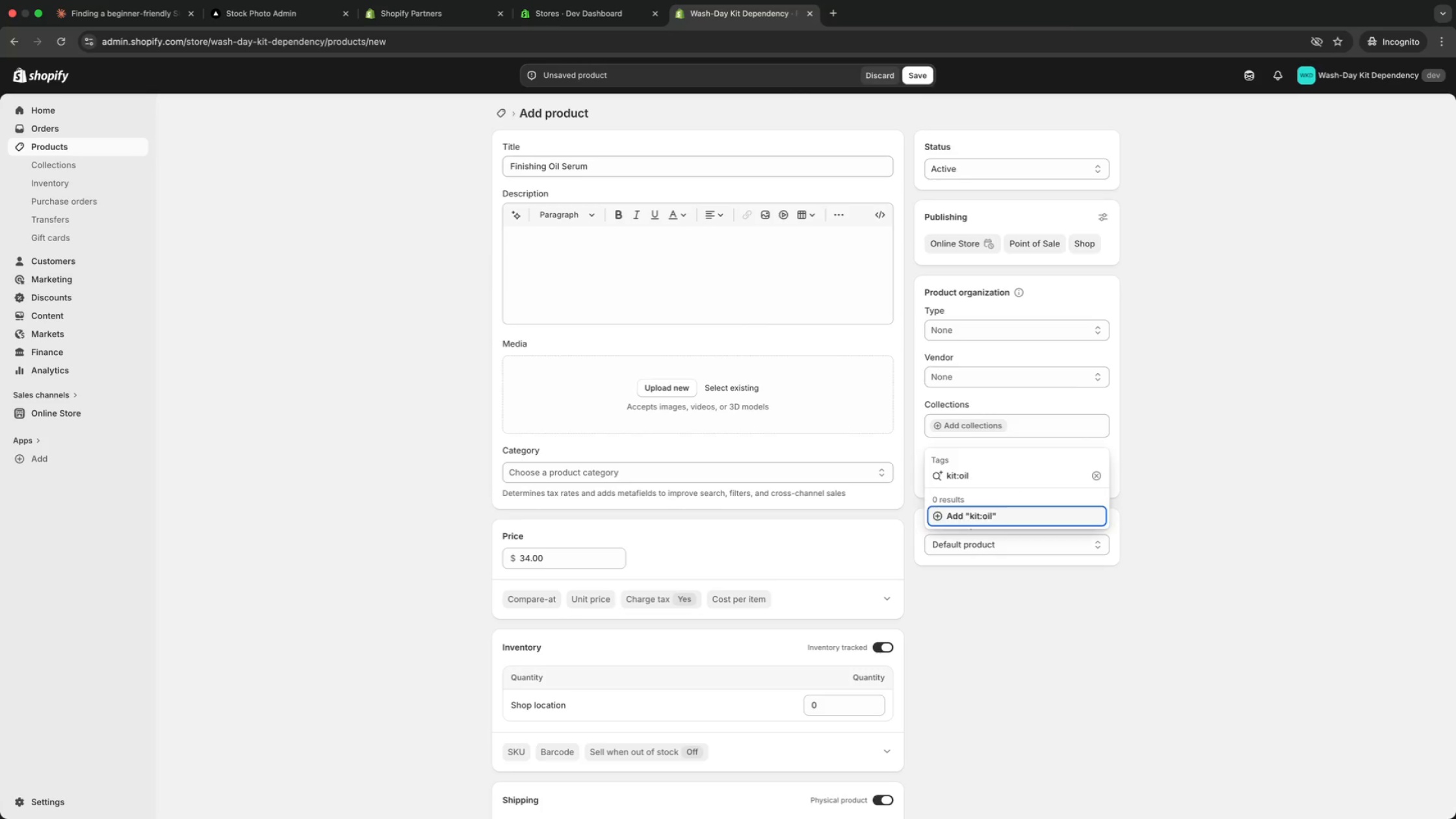 
key(Enter)
 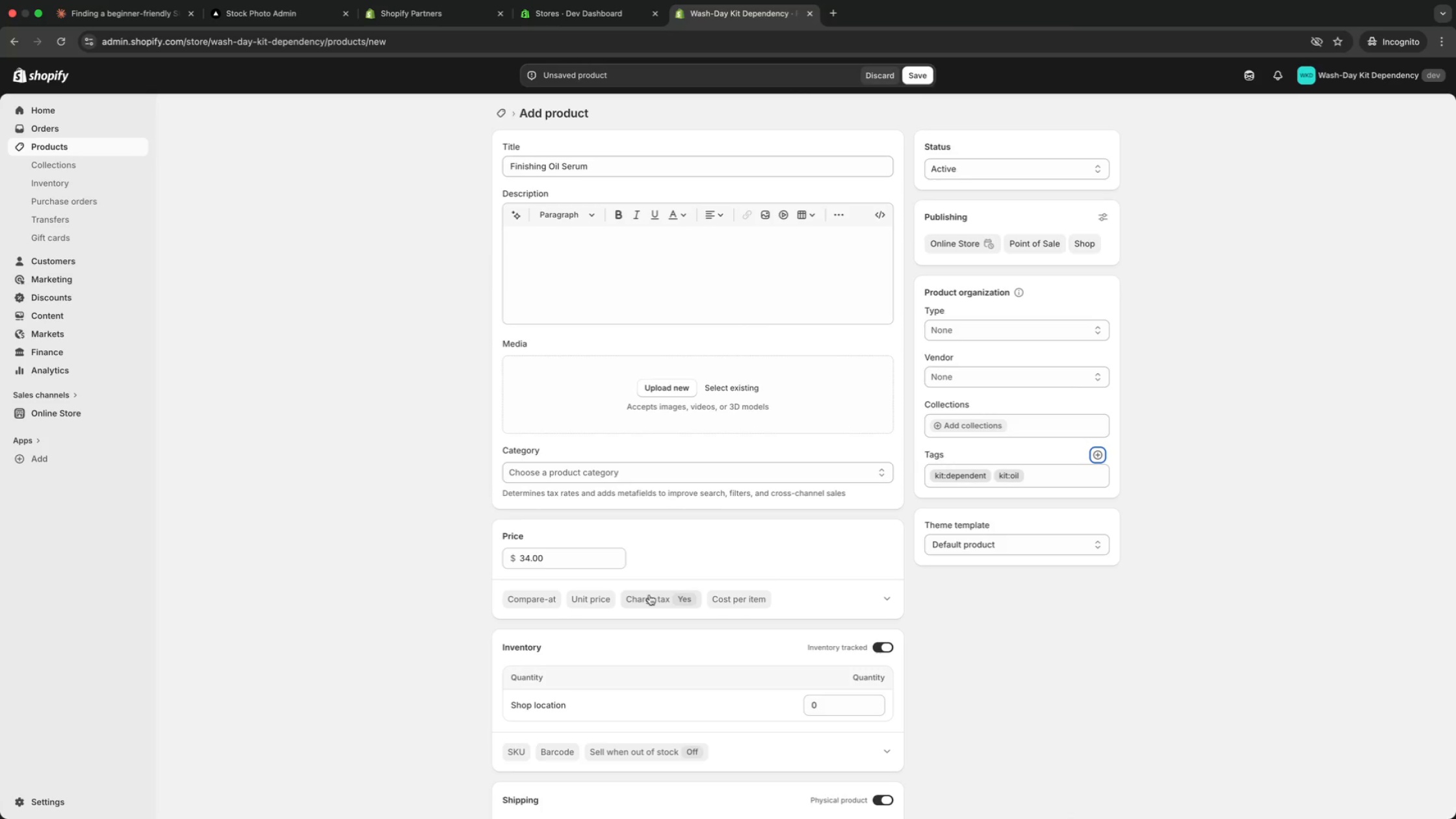 
scroll: coordinate [762, 536], scroll_direction: down, amount: 7.0
 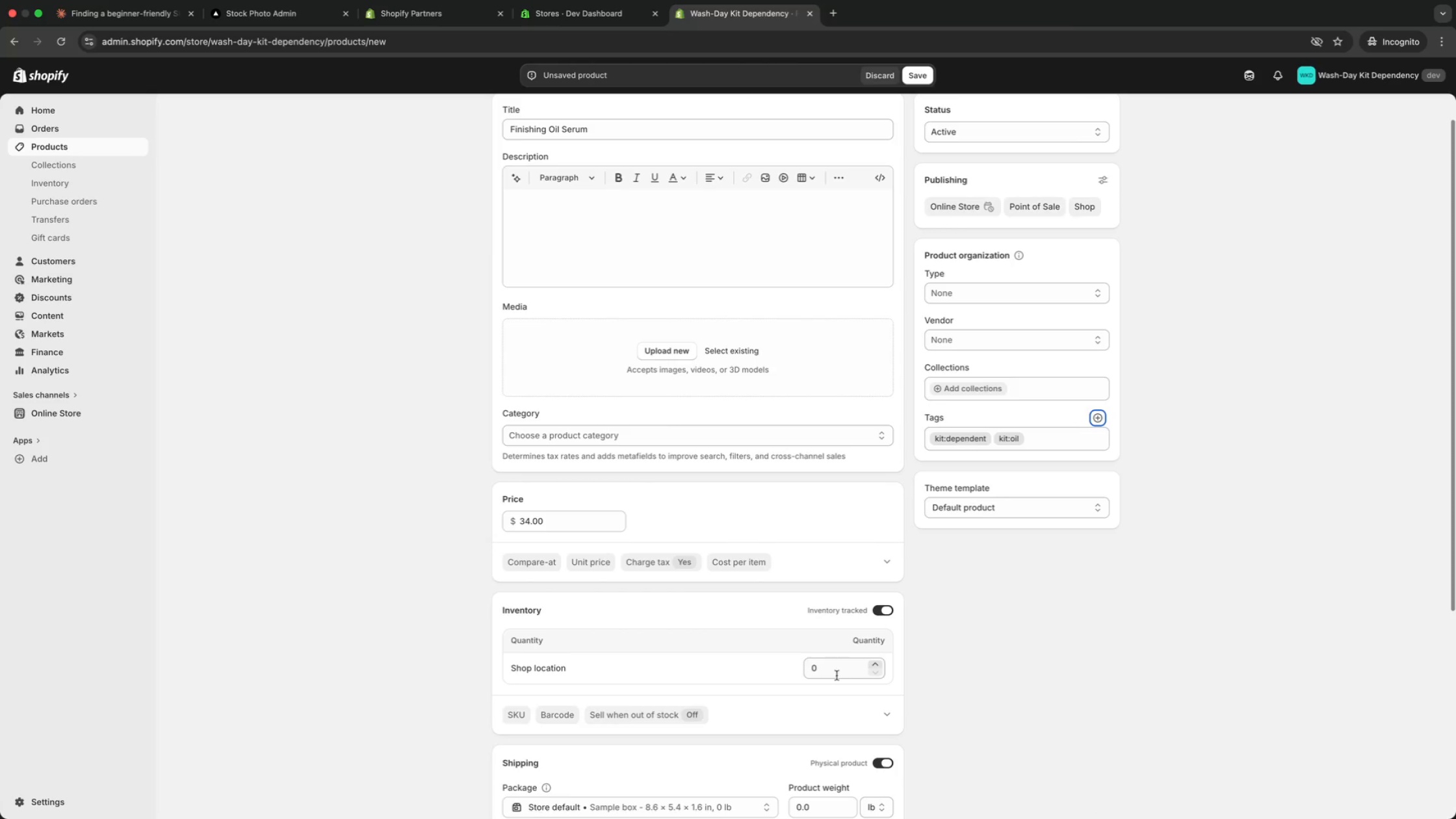 
left_click([837, 675])
 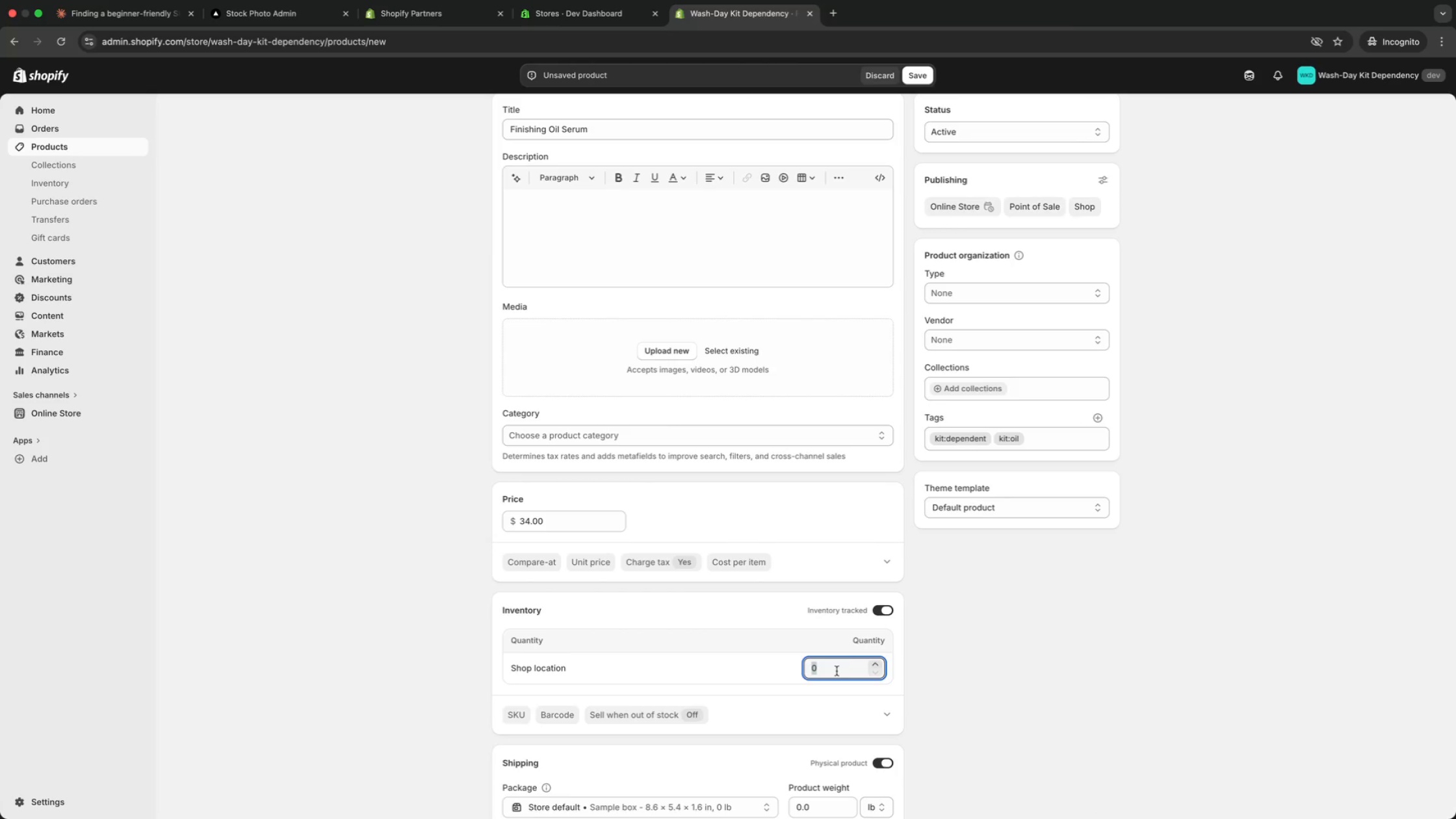 
scroll: coordinate [726, 621], scroll_direction: up, amount: 946.0
 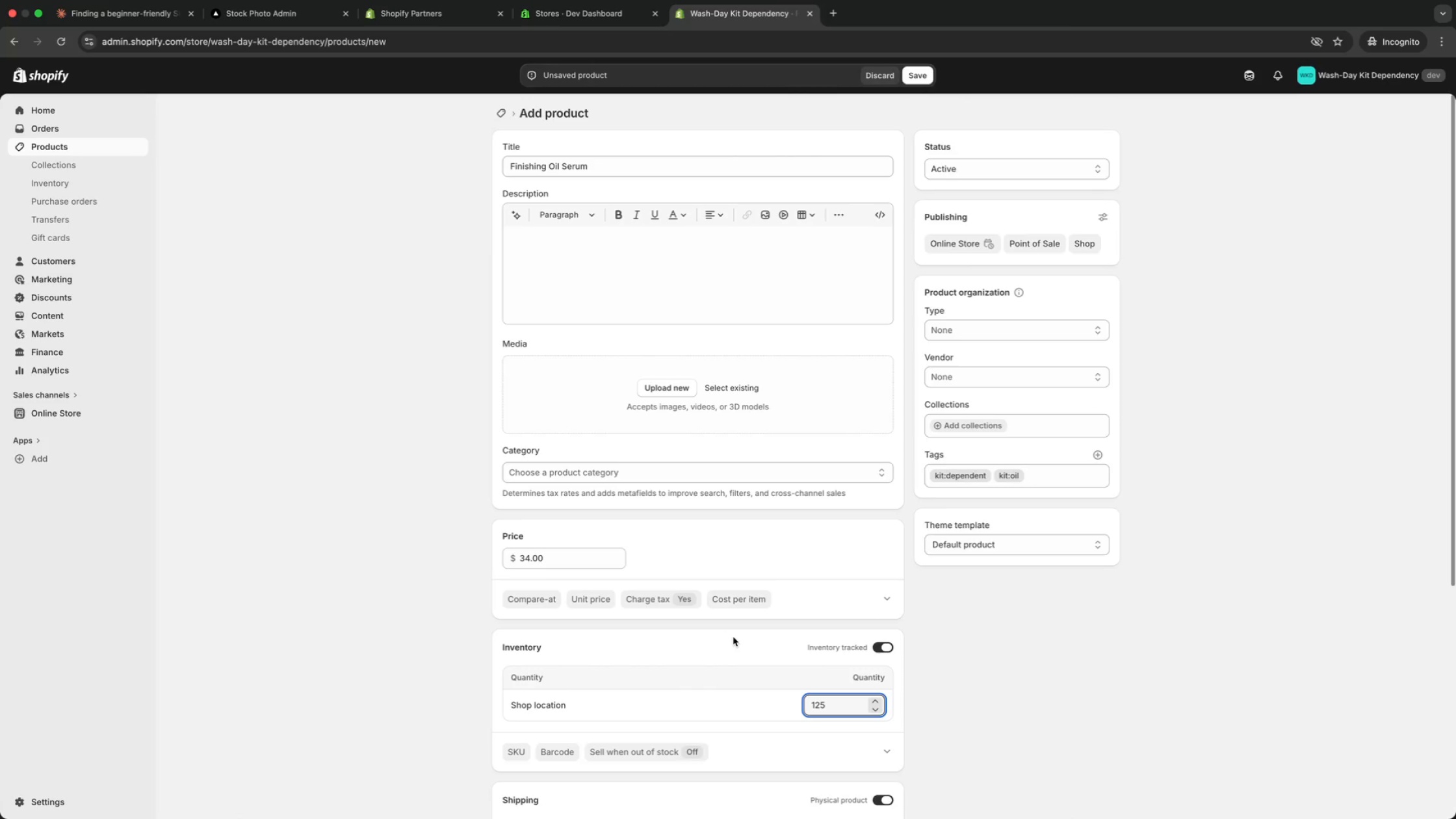 
left_click_drag(start_coordinate=[733, 637], to_coordinate=[746, 535])
 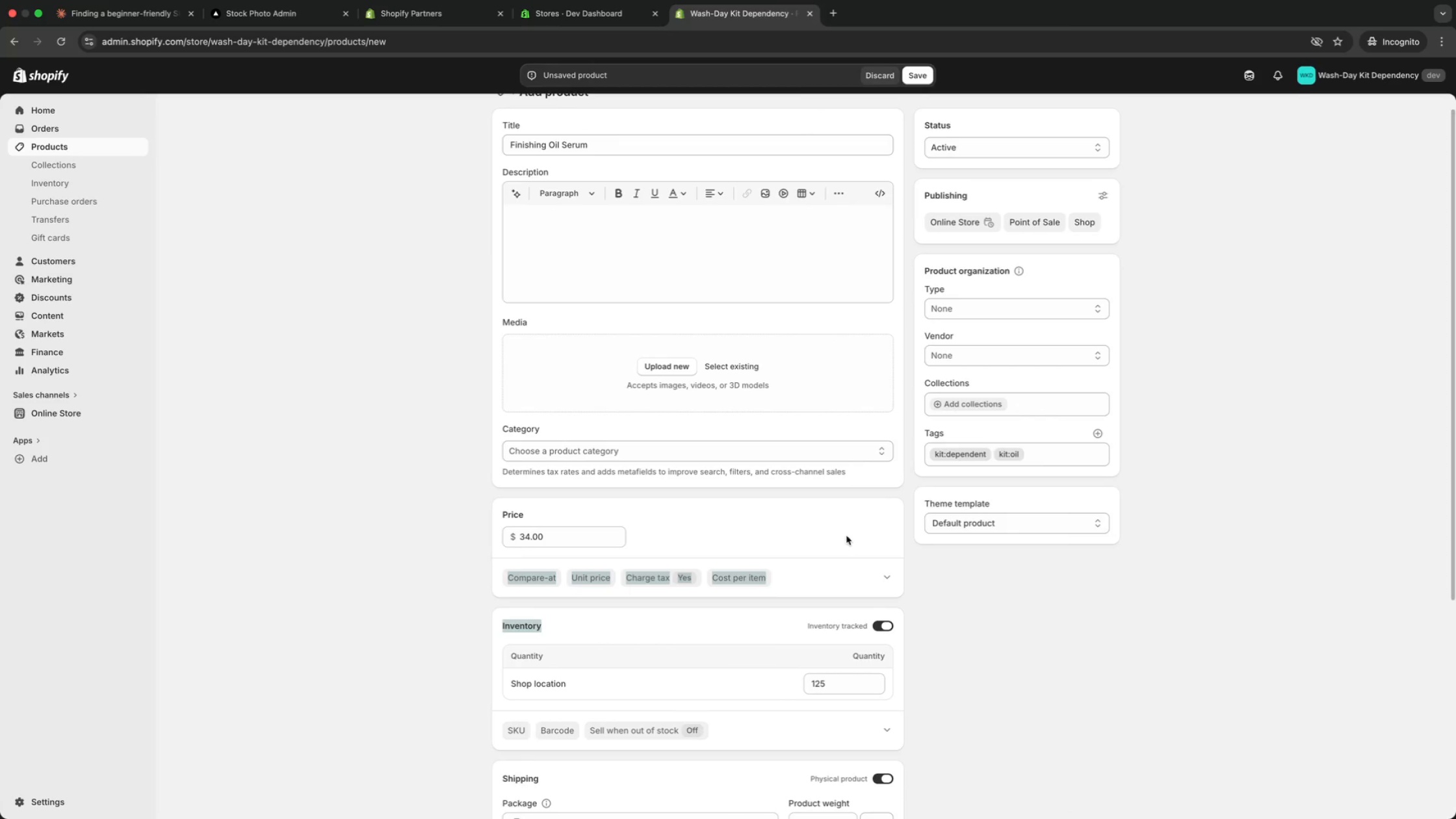 
scroll: coordinate [738, 599], scroll_direction: down, amount: 2.0
 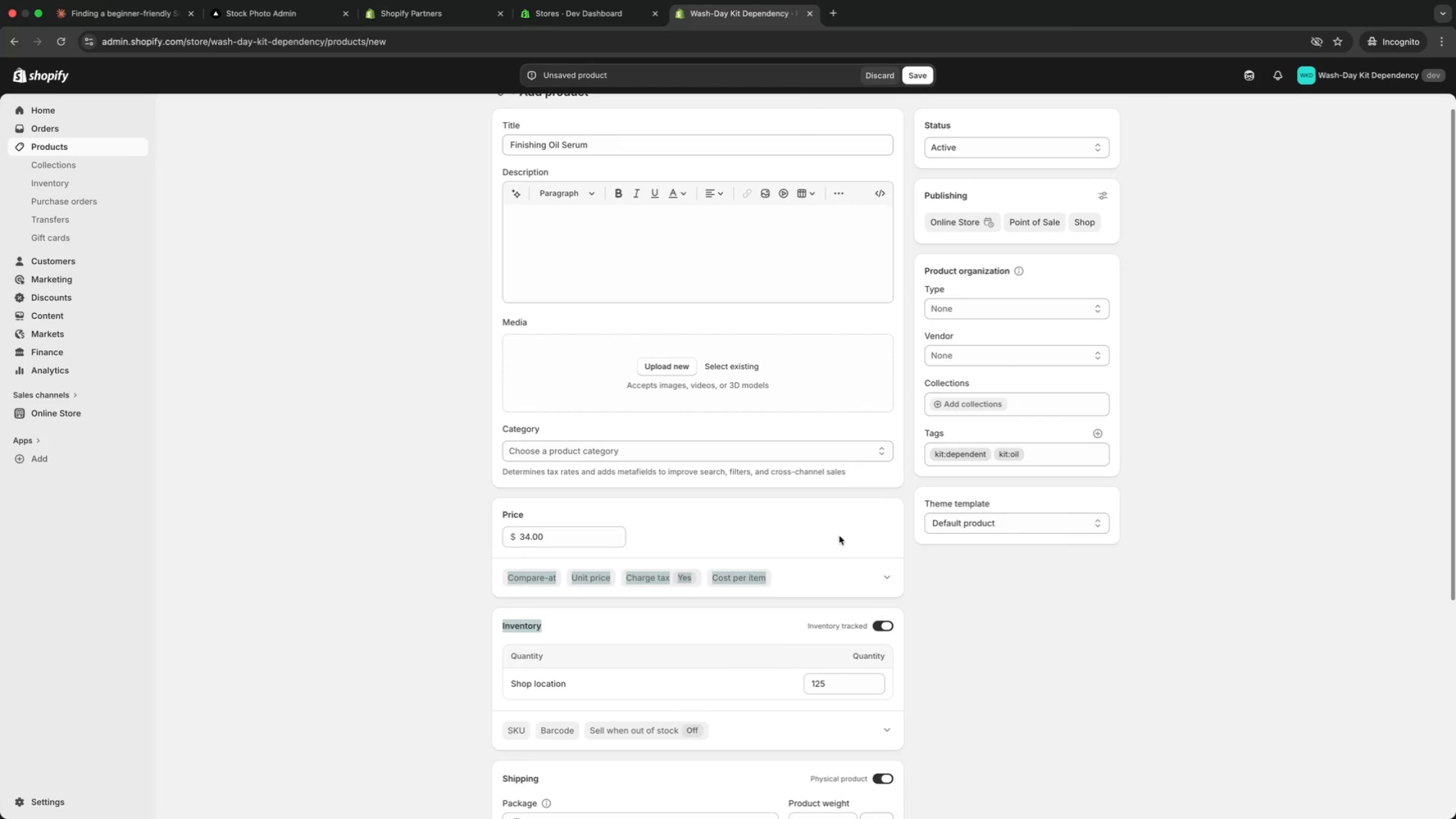 
left_click([846, 536])
 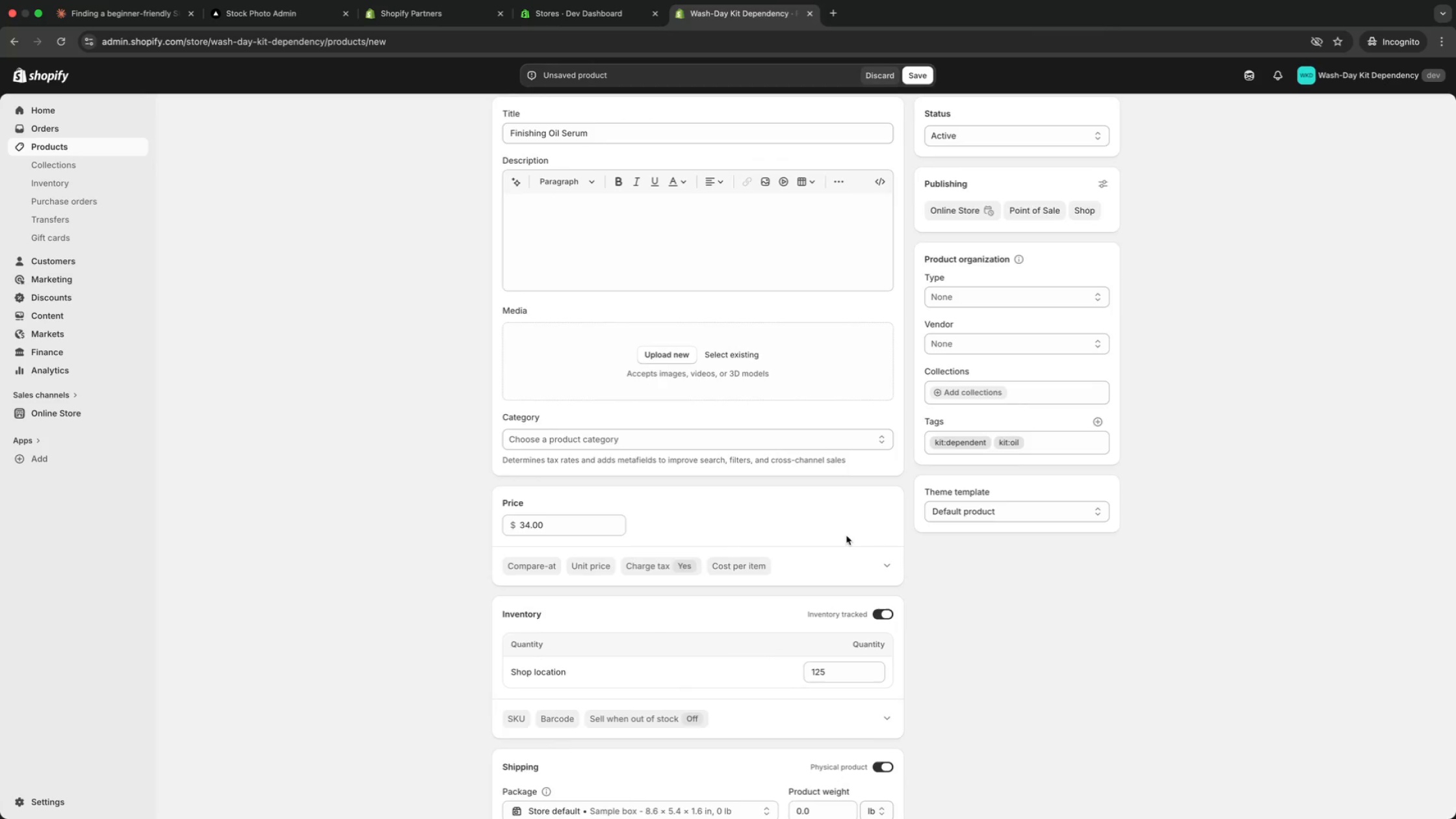 
scroll: coordinate [1085, 720], scroll_direction: down, amount: 94.0
 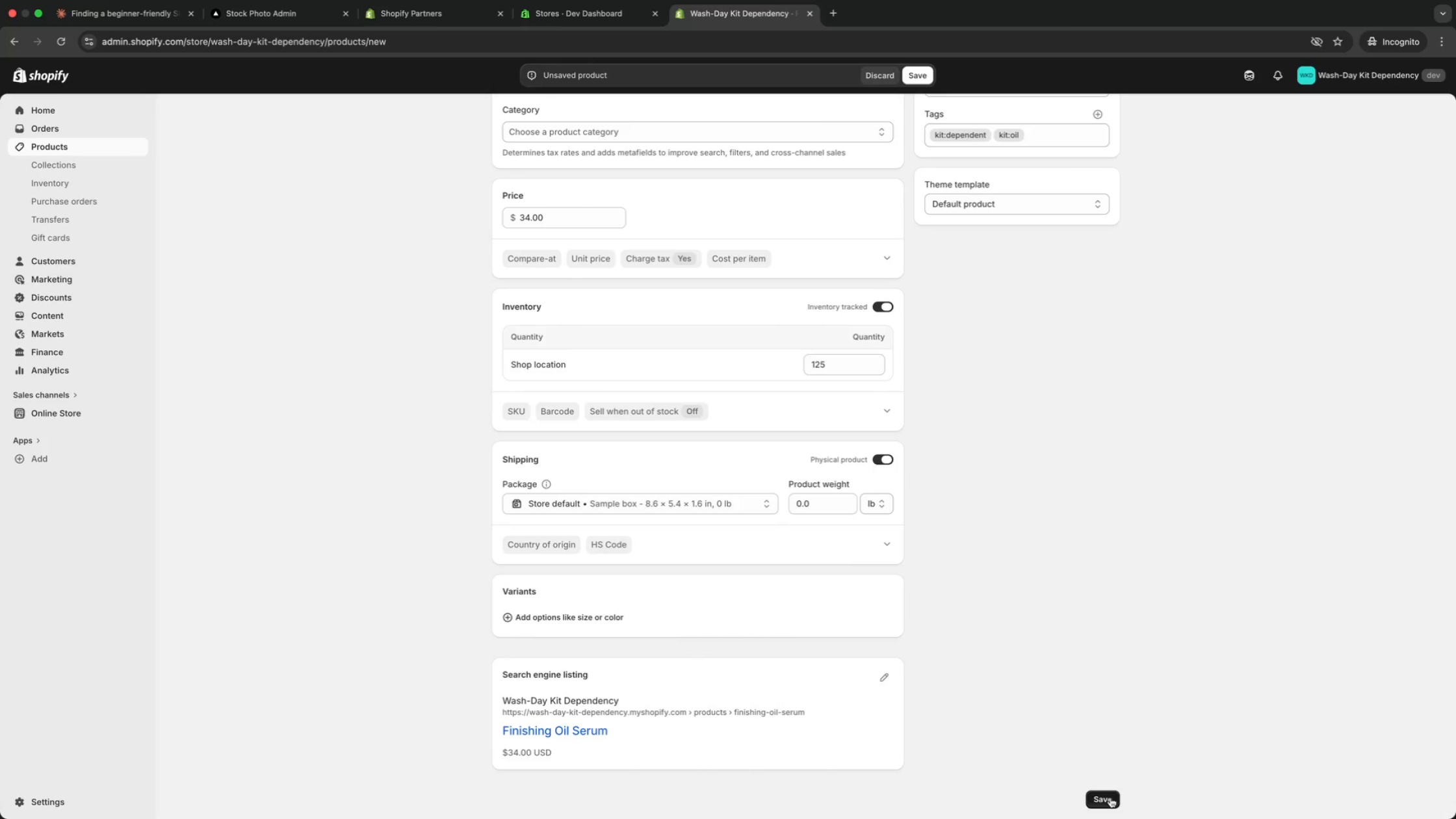 
left_click([1110, 798])
 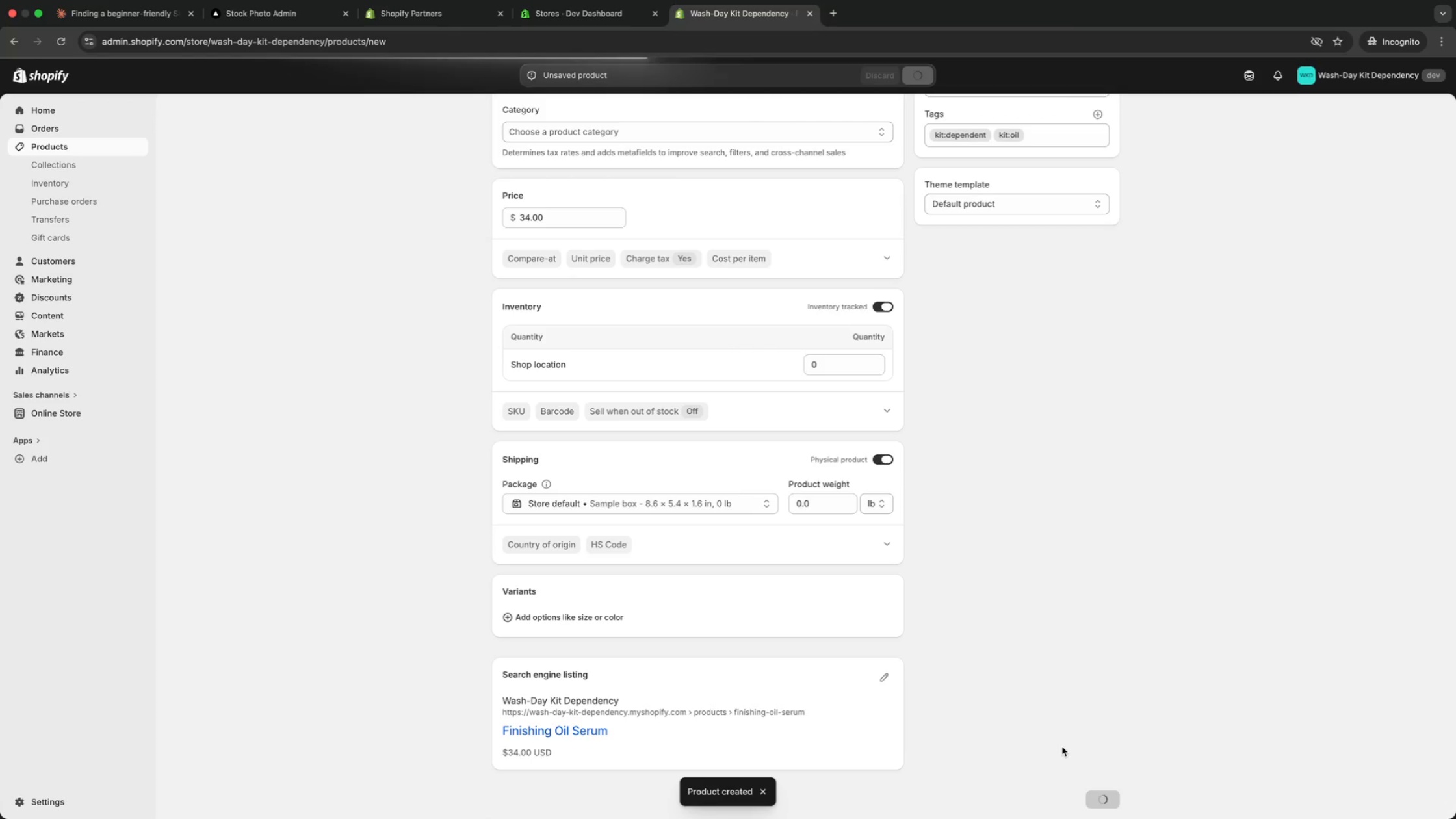 
wait(10.15)
 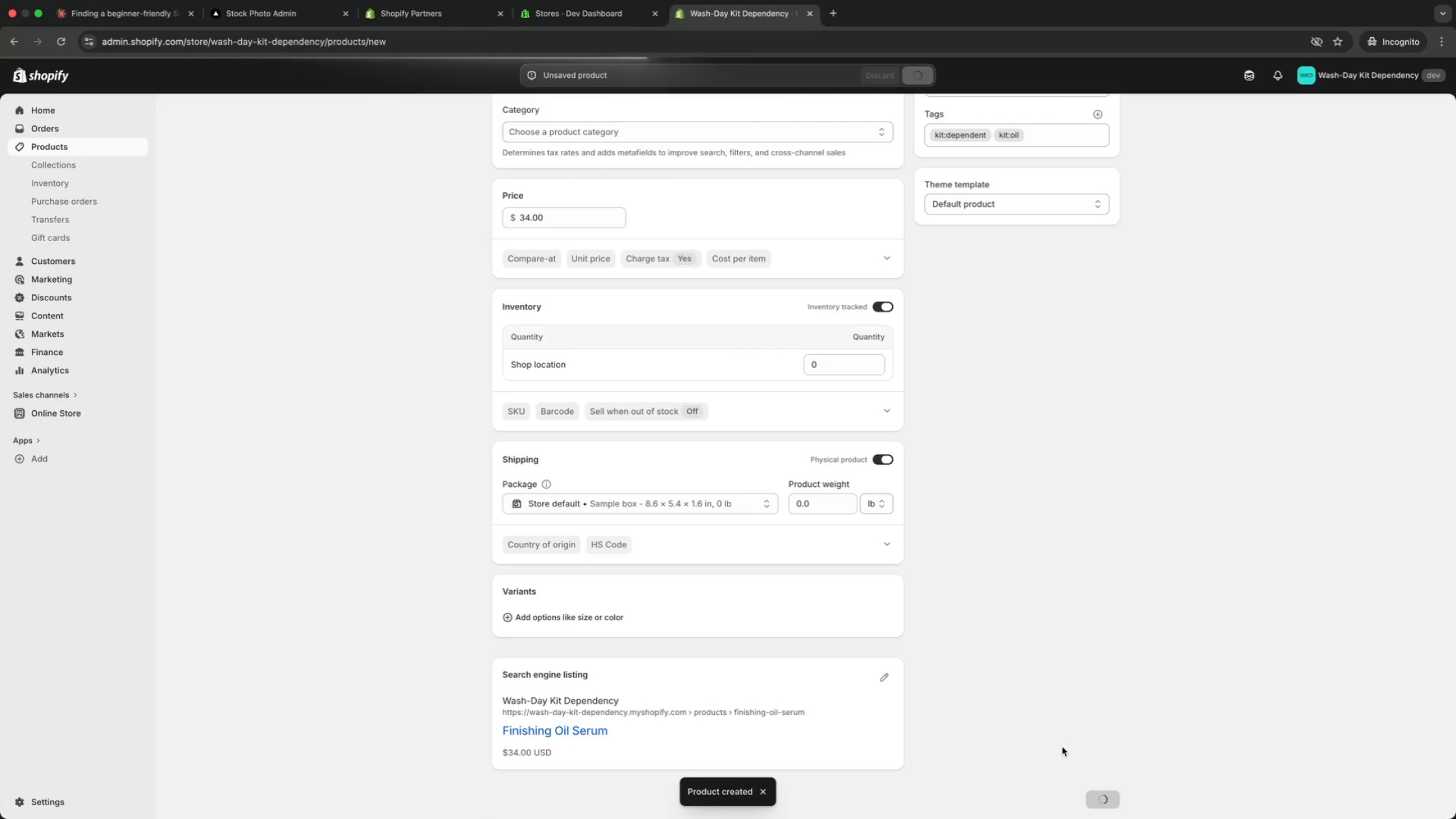 
left_click([496, 111])
 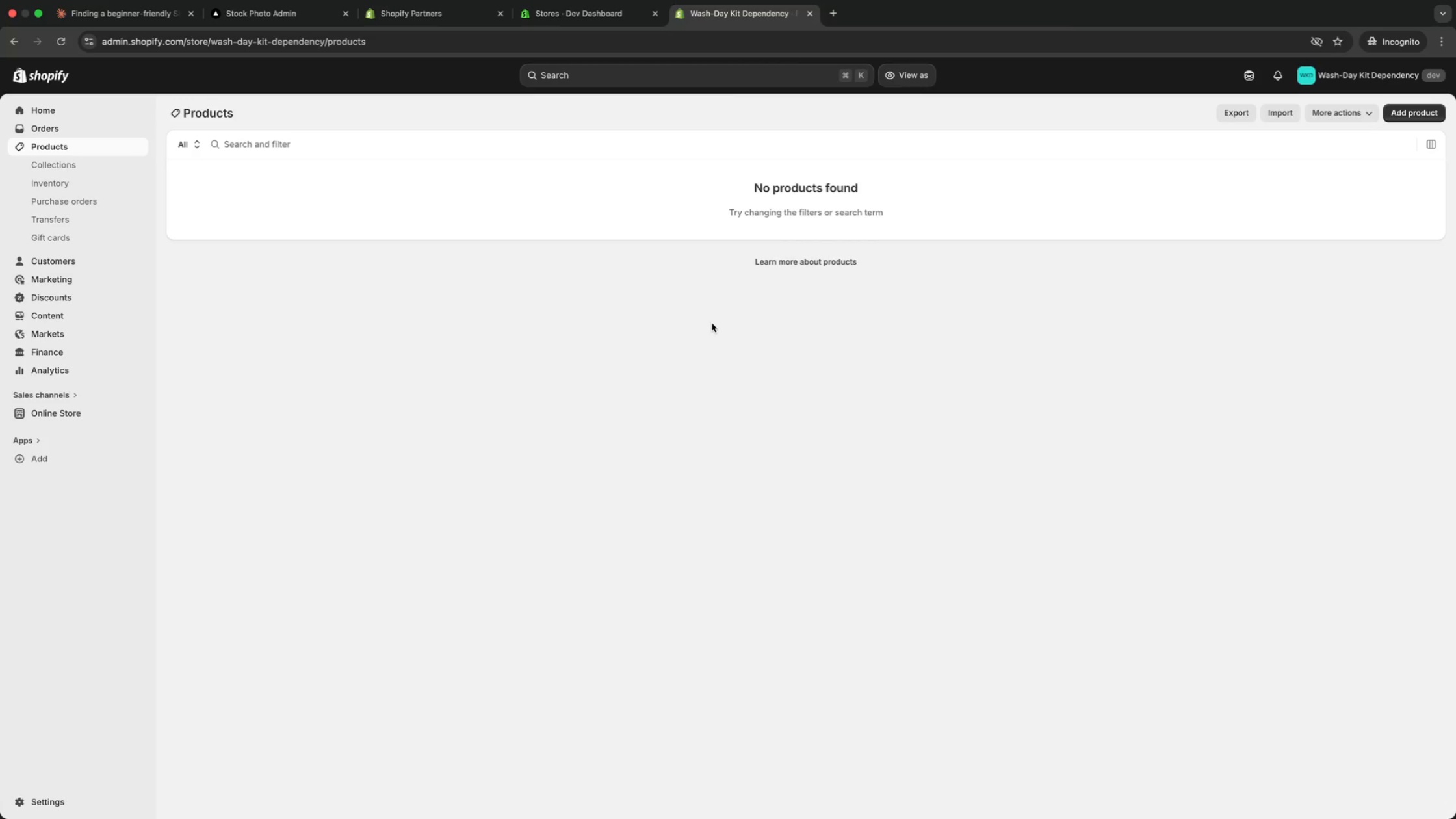 
wait(8.15)
 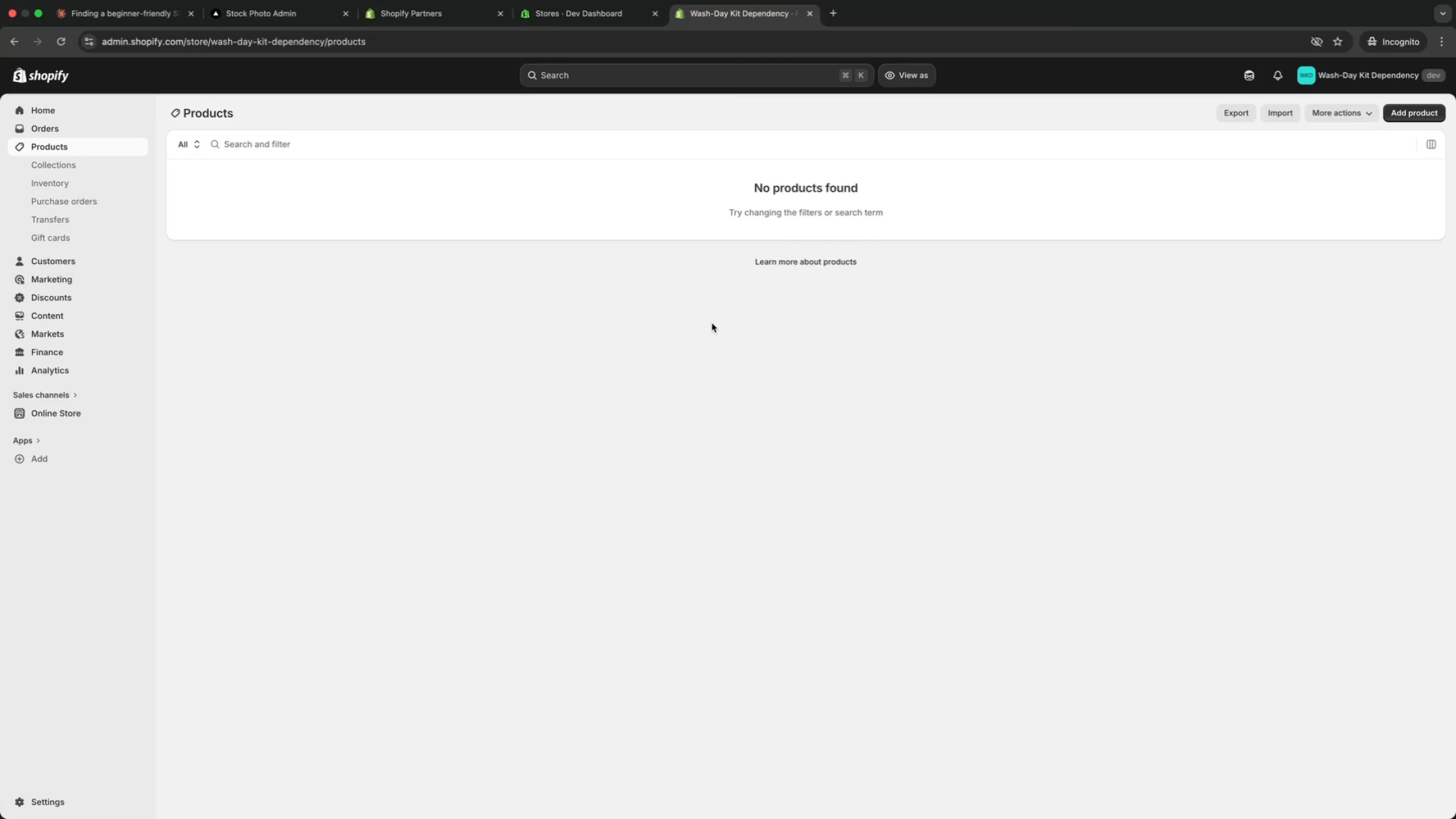 
left_click([1405, 116])
 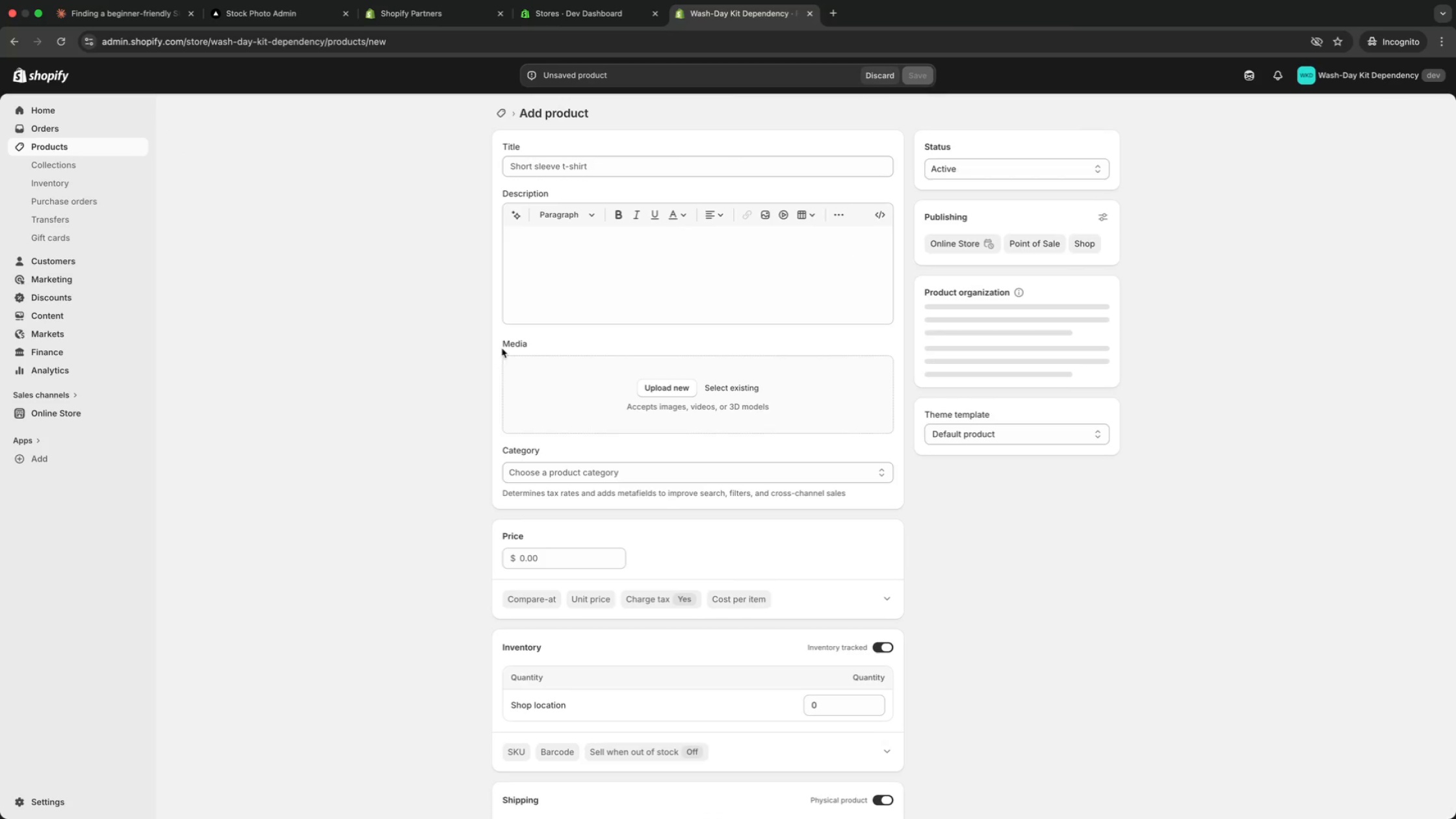 
left_click([569, 165])
 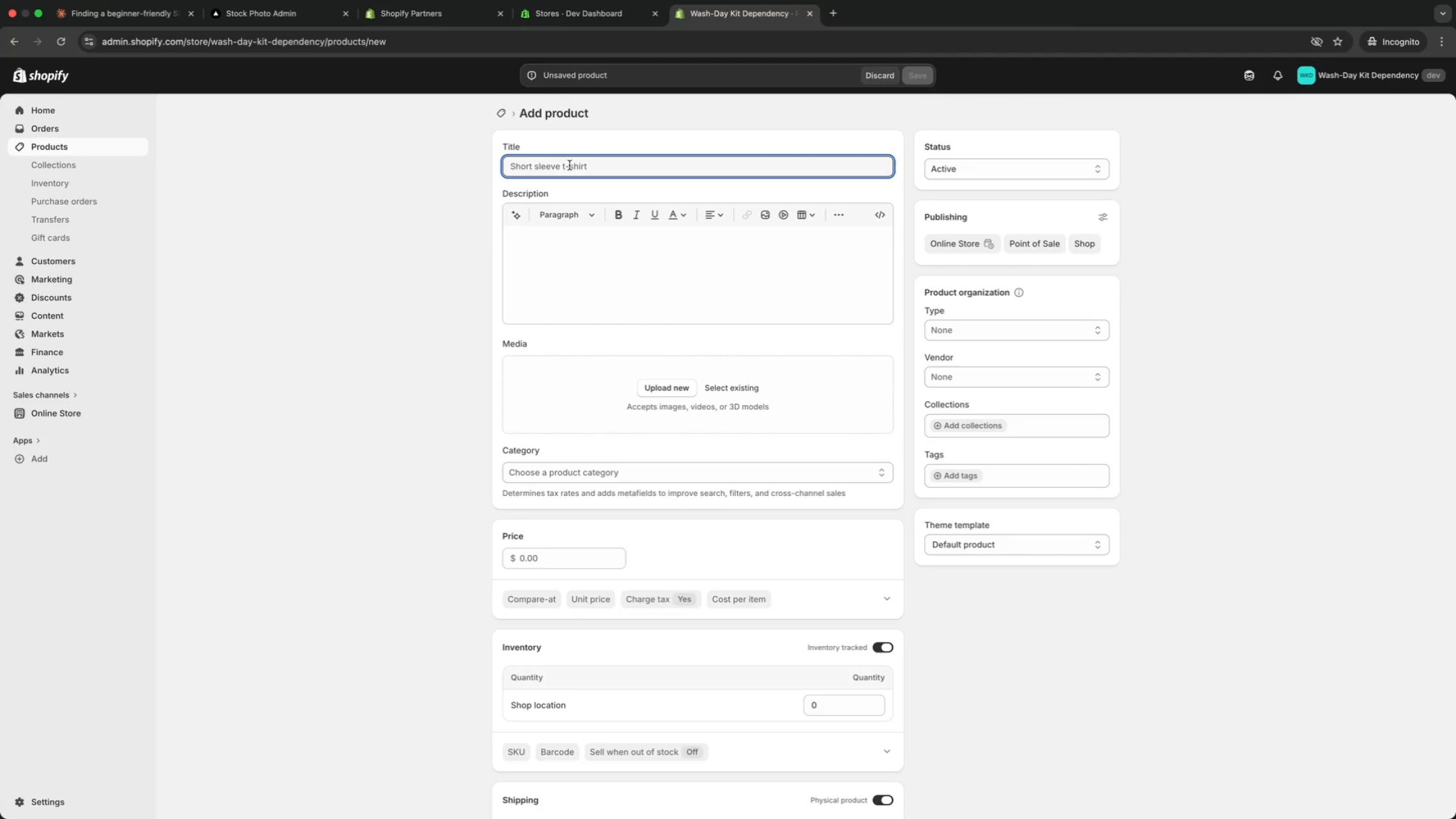 
type(Scalp Scrub)
 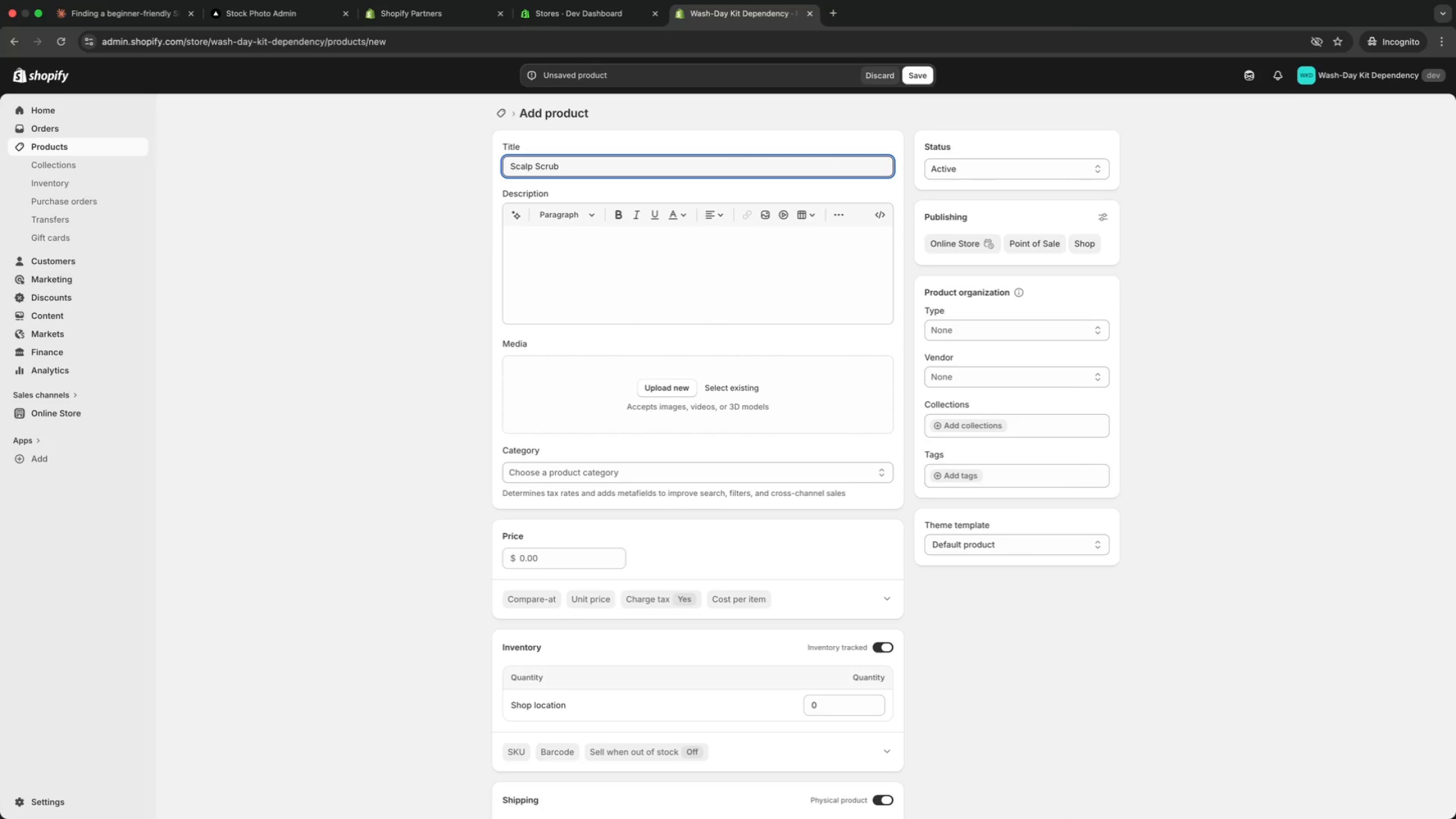 
left_click([579, 549])
 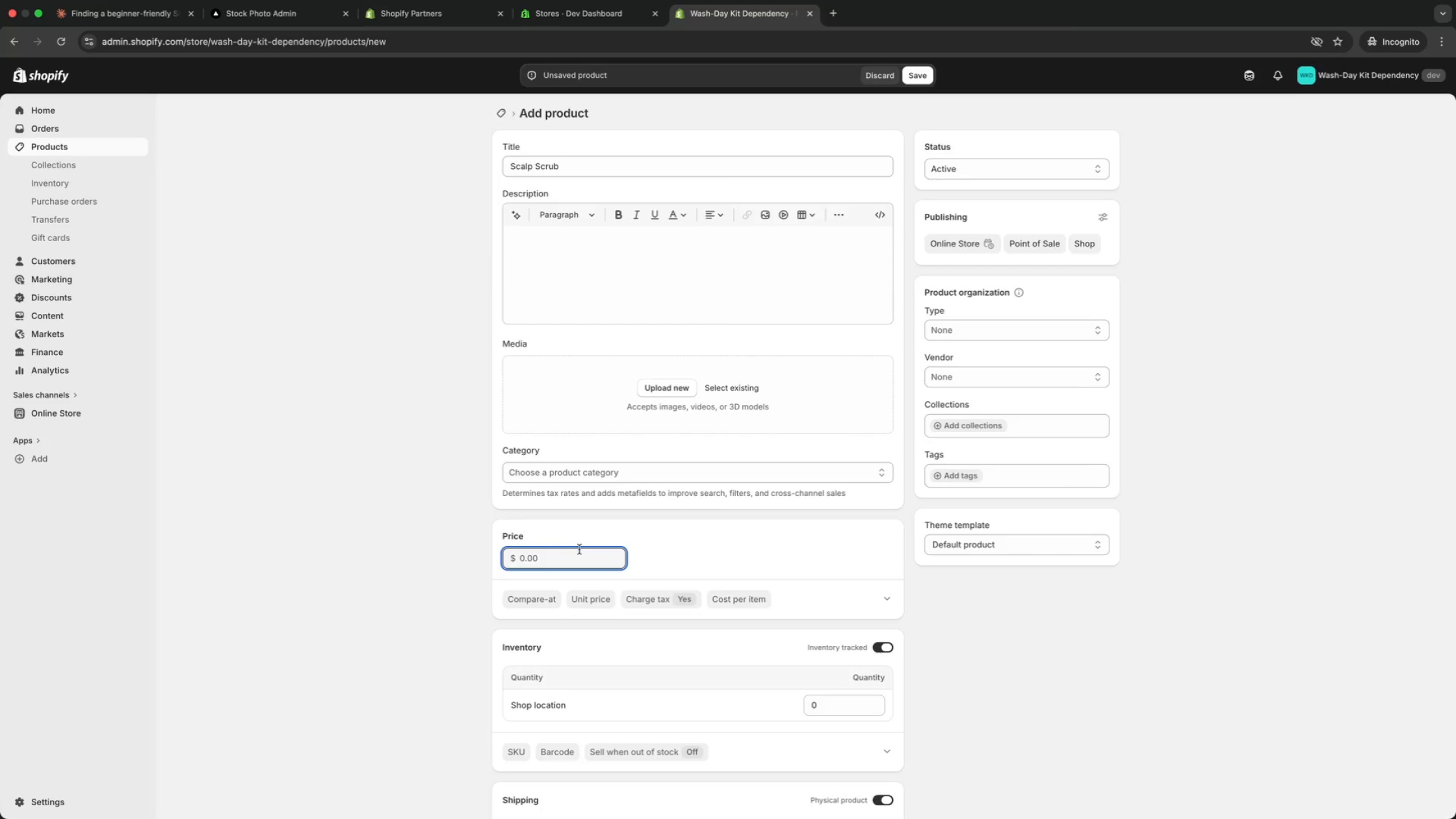 
type(22)
 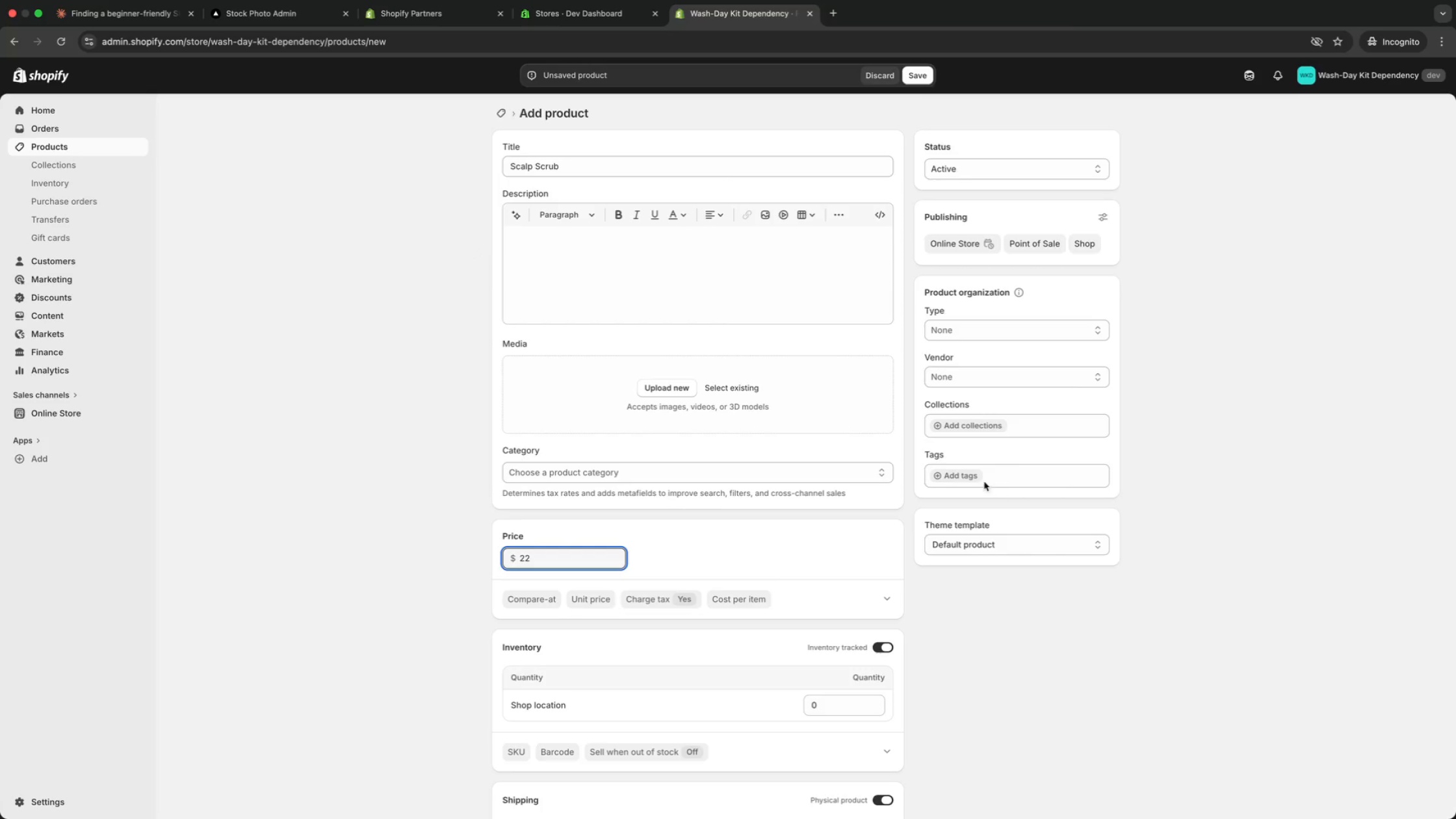 
left_click([965, 476])
 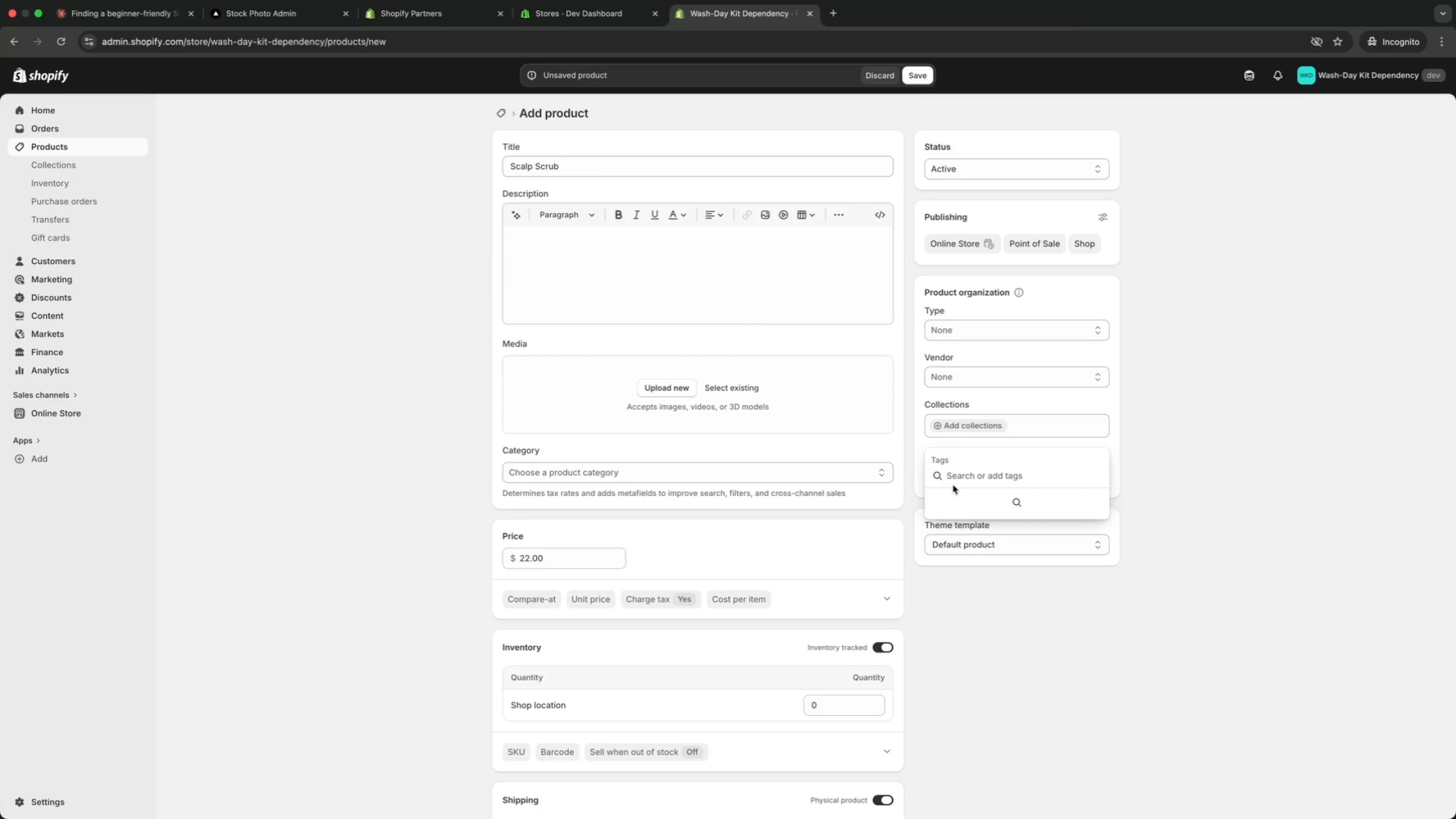 
type(kit:addon)
 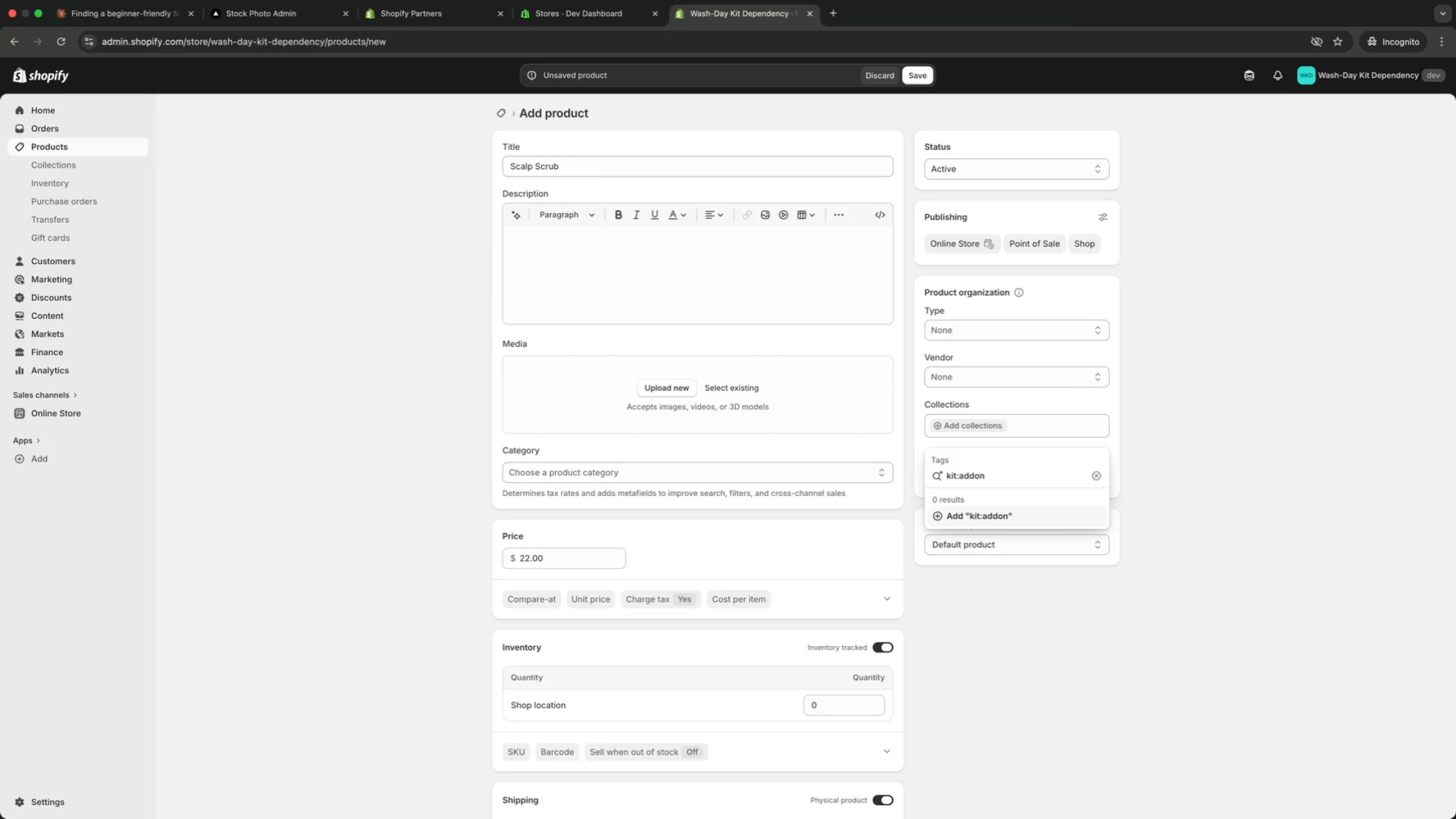 
key(Enter)
 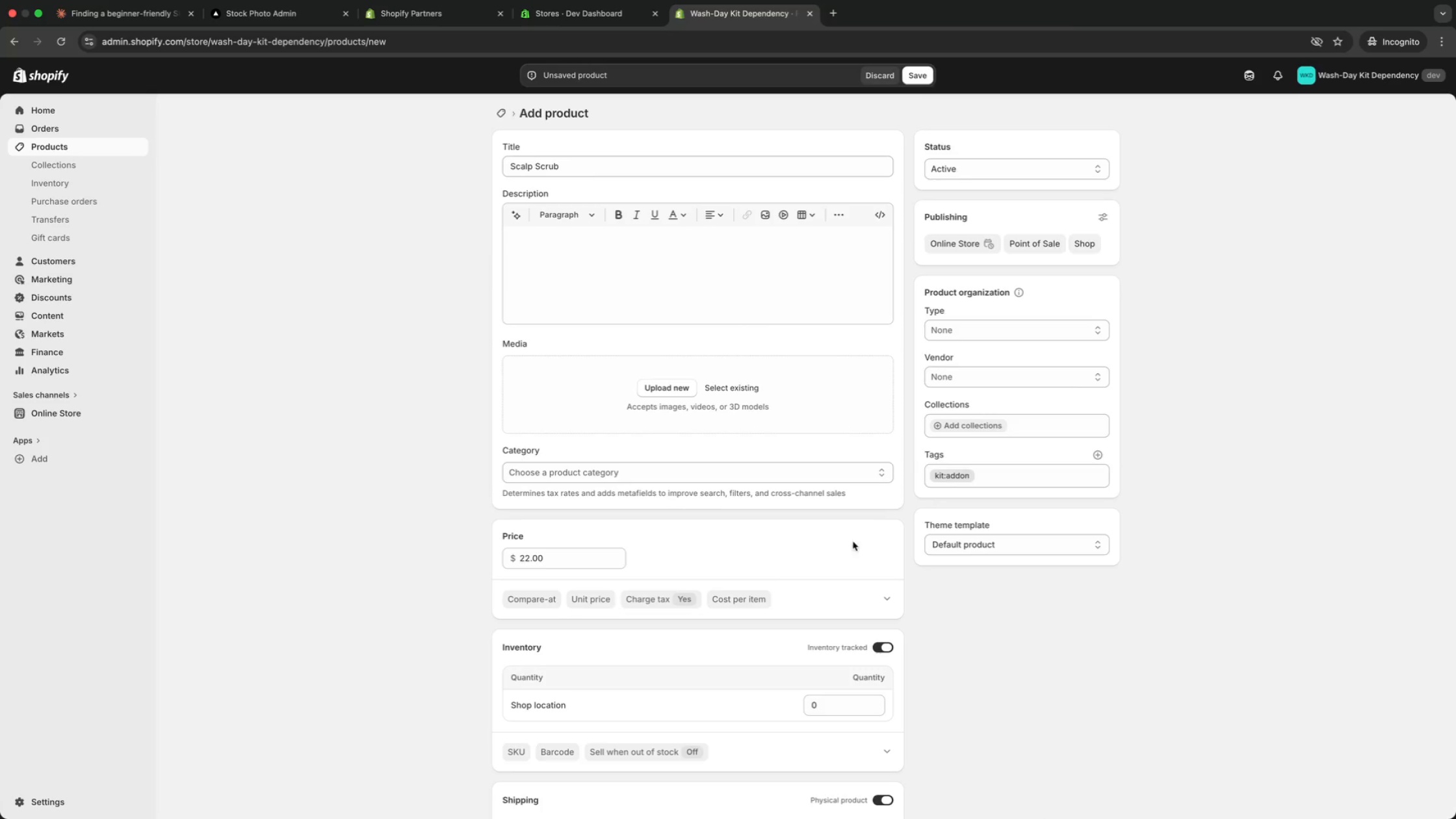 
scroll: coordinate [842, 551], scroll_direction: down, amount: 62.0
 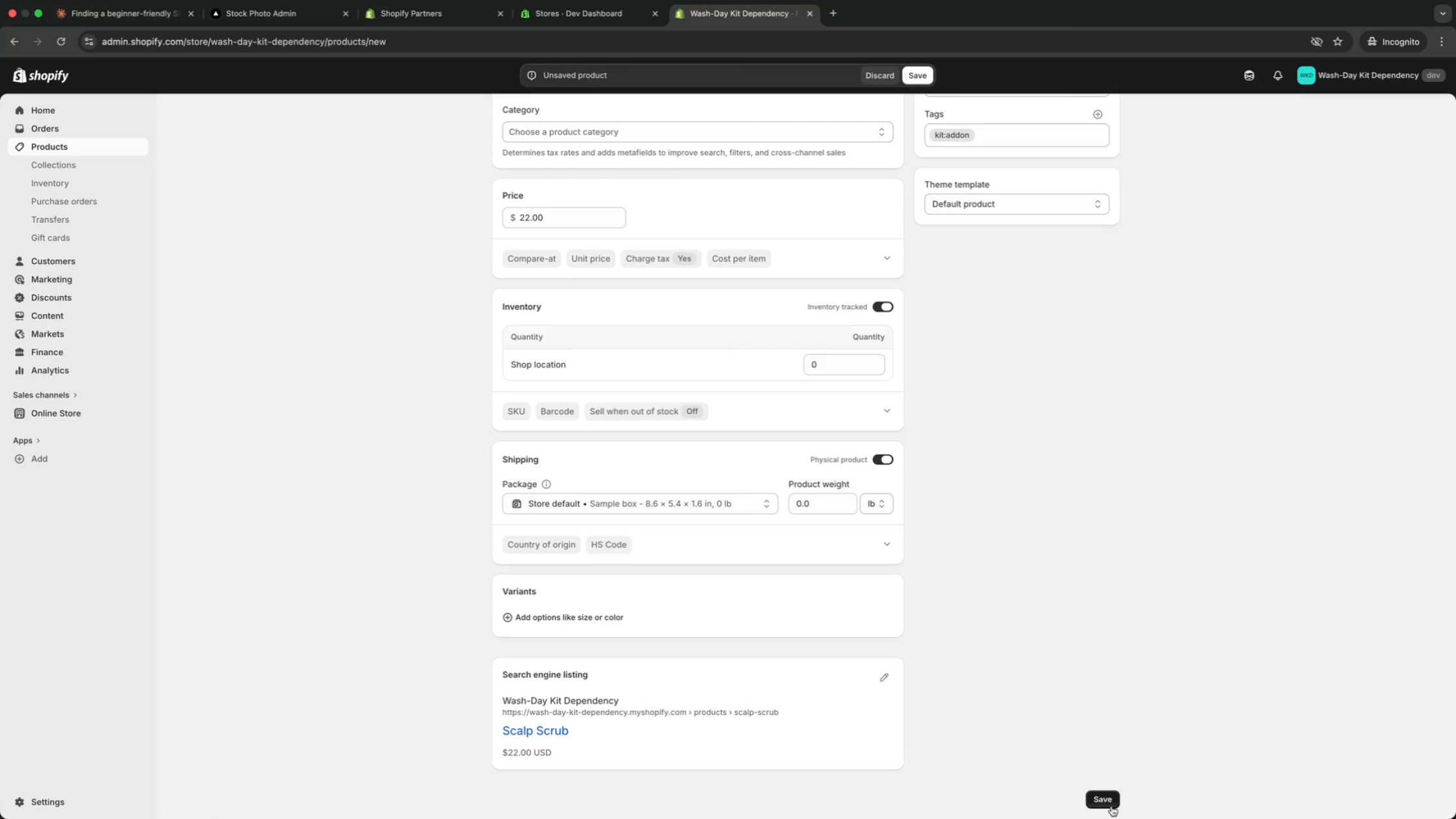 
left_click([1111, 803])
 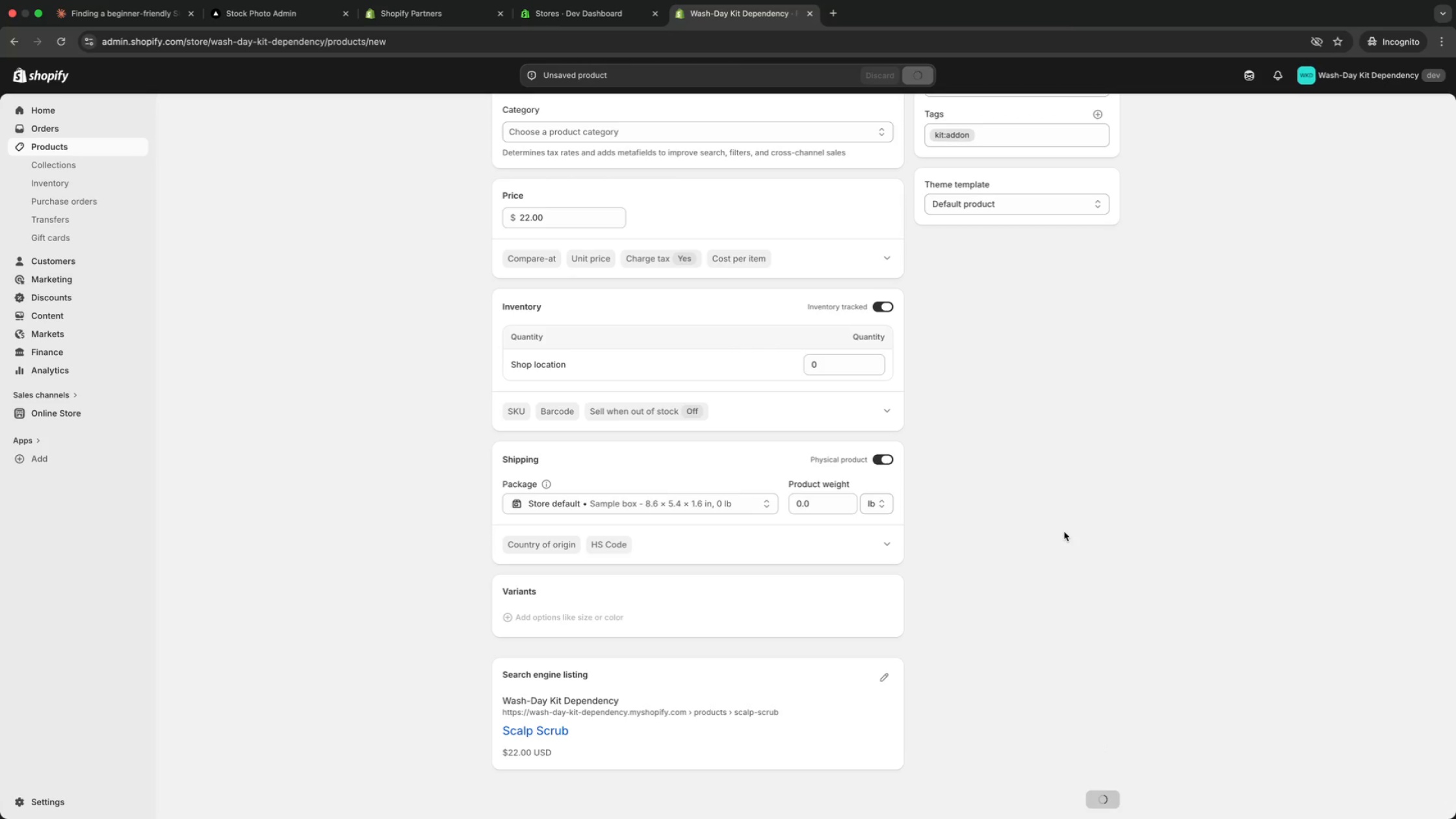 
scroll: coordinate [805, 532], scroll_direction: down, amount: 90.0
 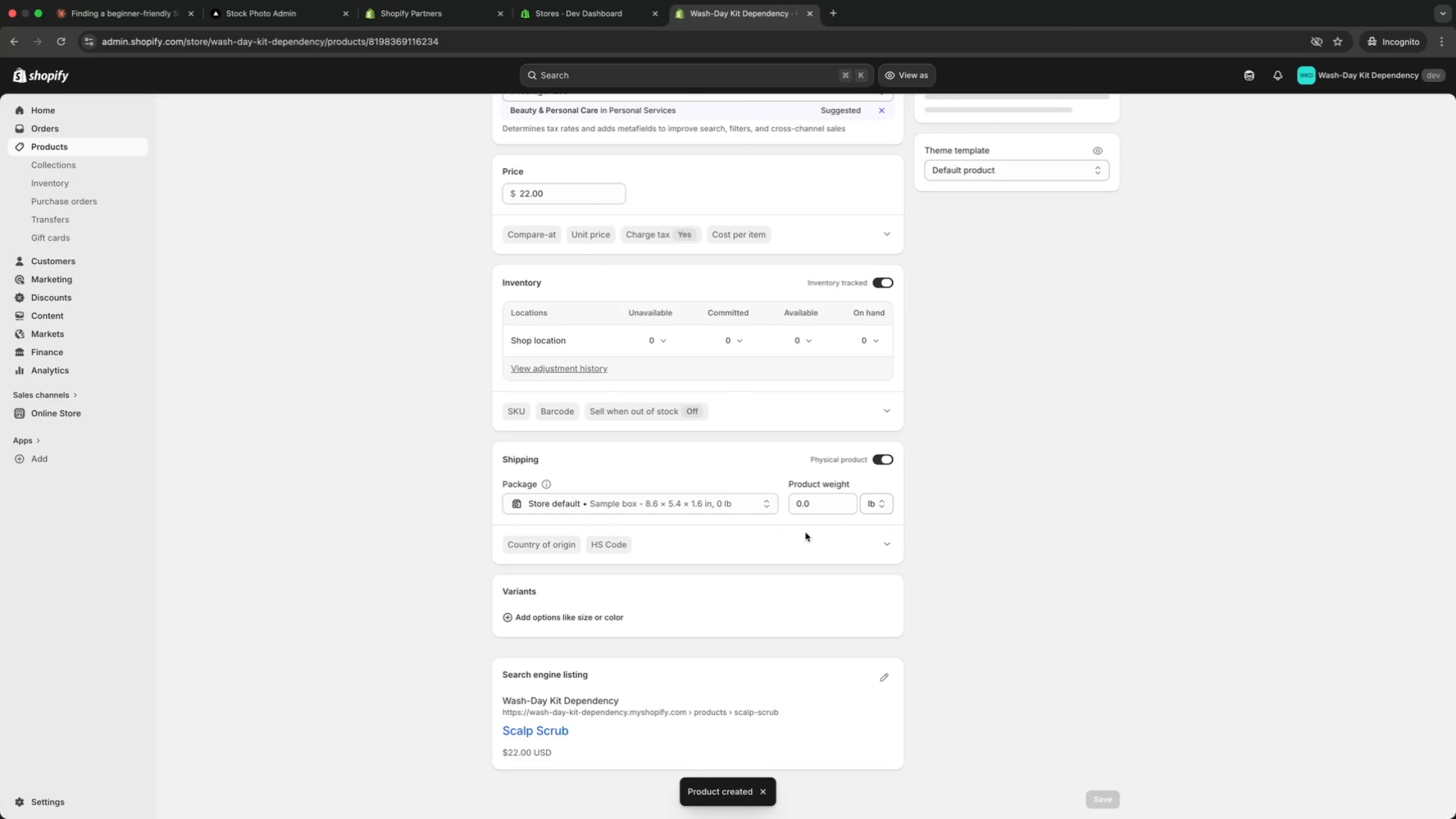 
scroll: coordinate [814, 521], scroll_direction: up, amount: 19.0
 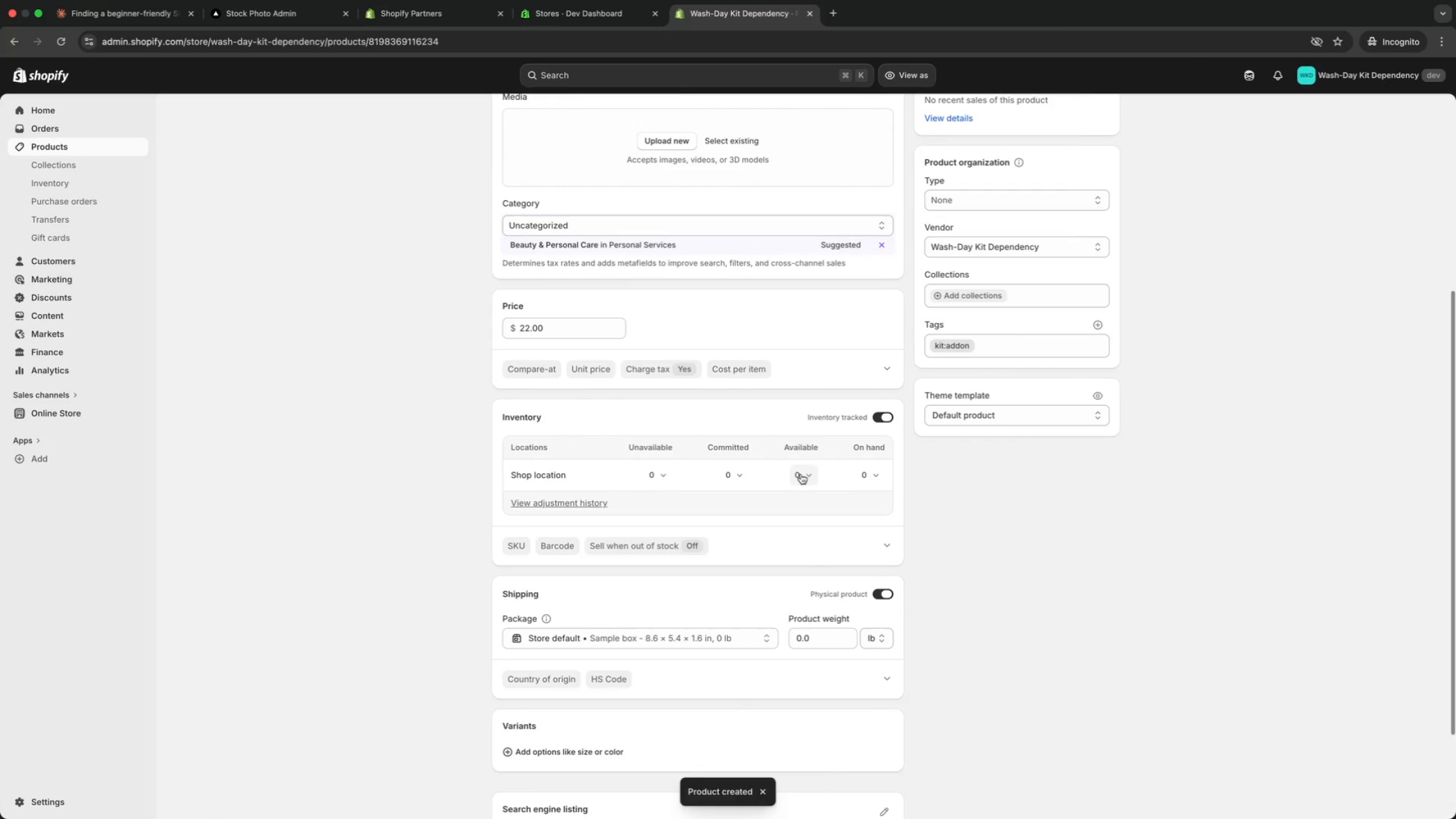 
left_click([801, 474])
 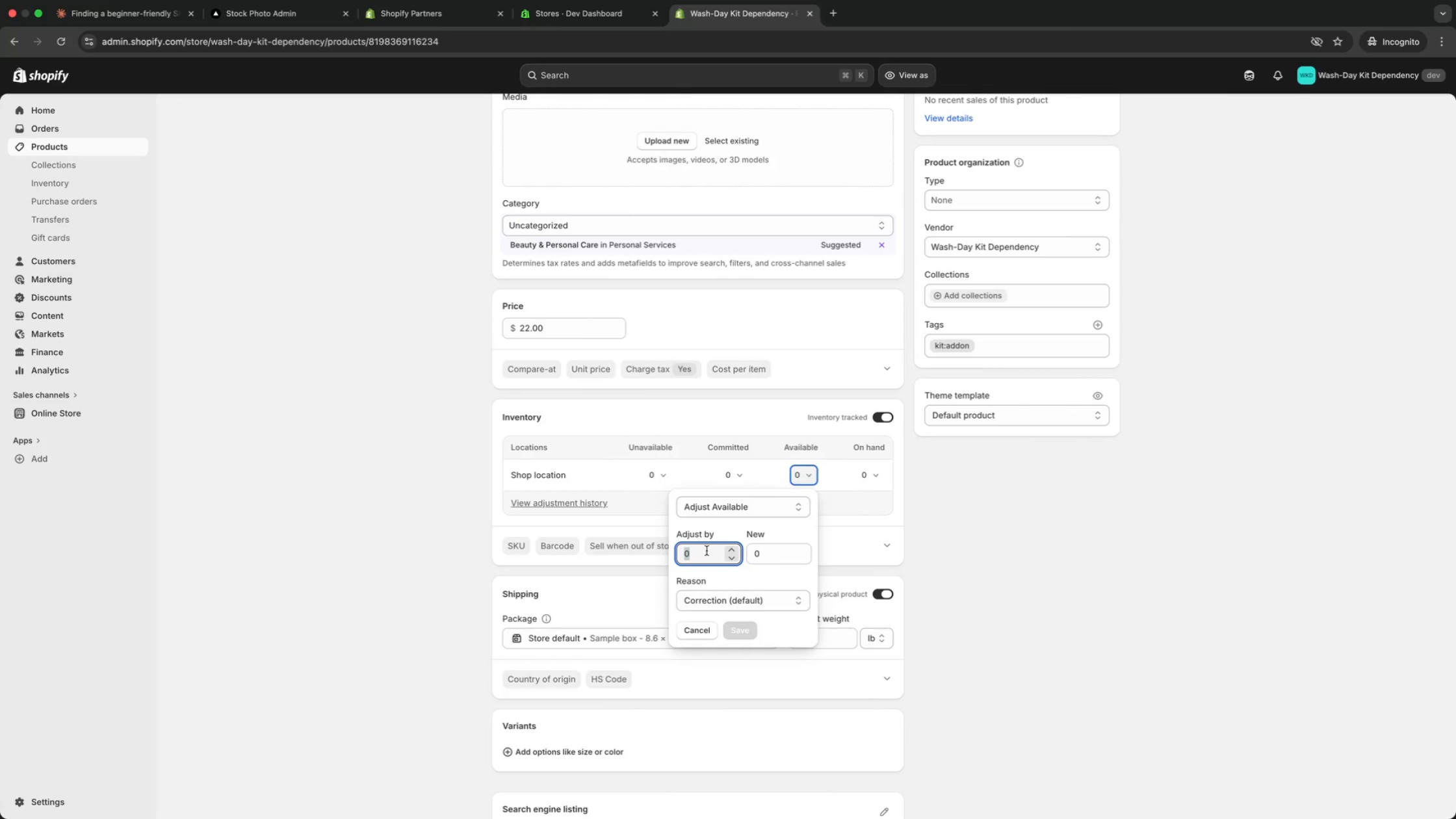 
left_click([703, 551])
 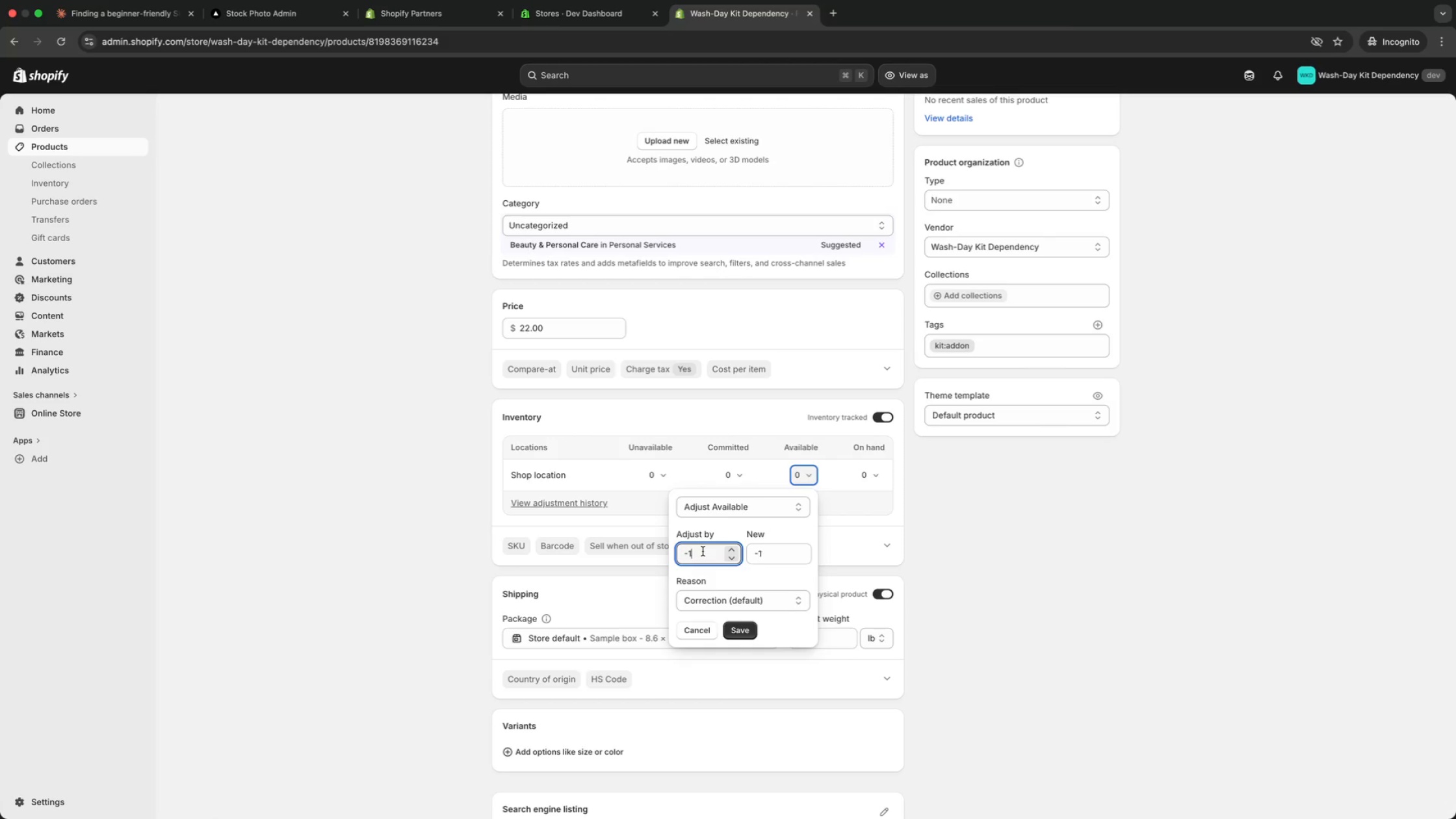 
scroll: coordinate [720, 578], scroll_direction: up, amount: 1026.0
 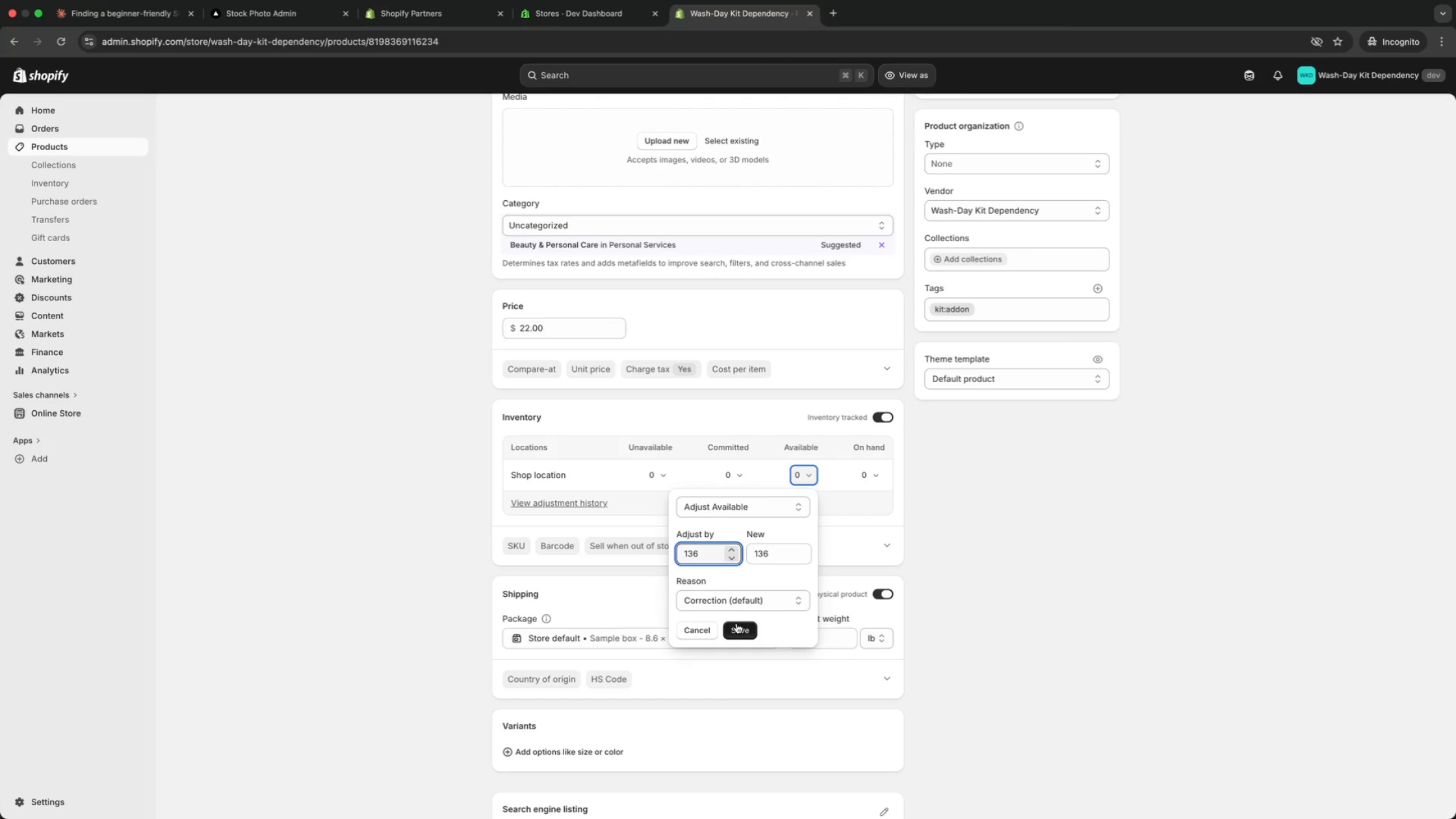 
left_click([736, 623])
 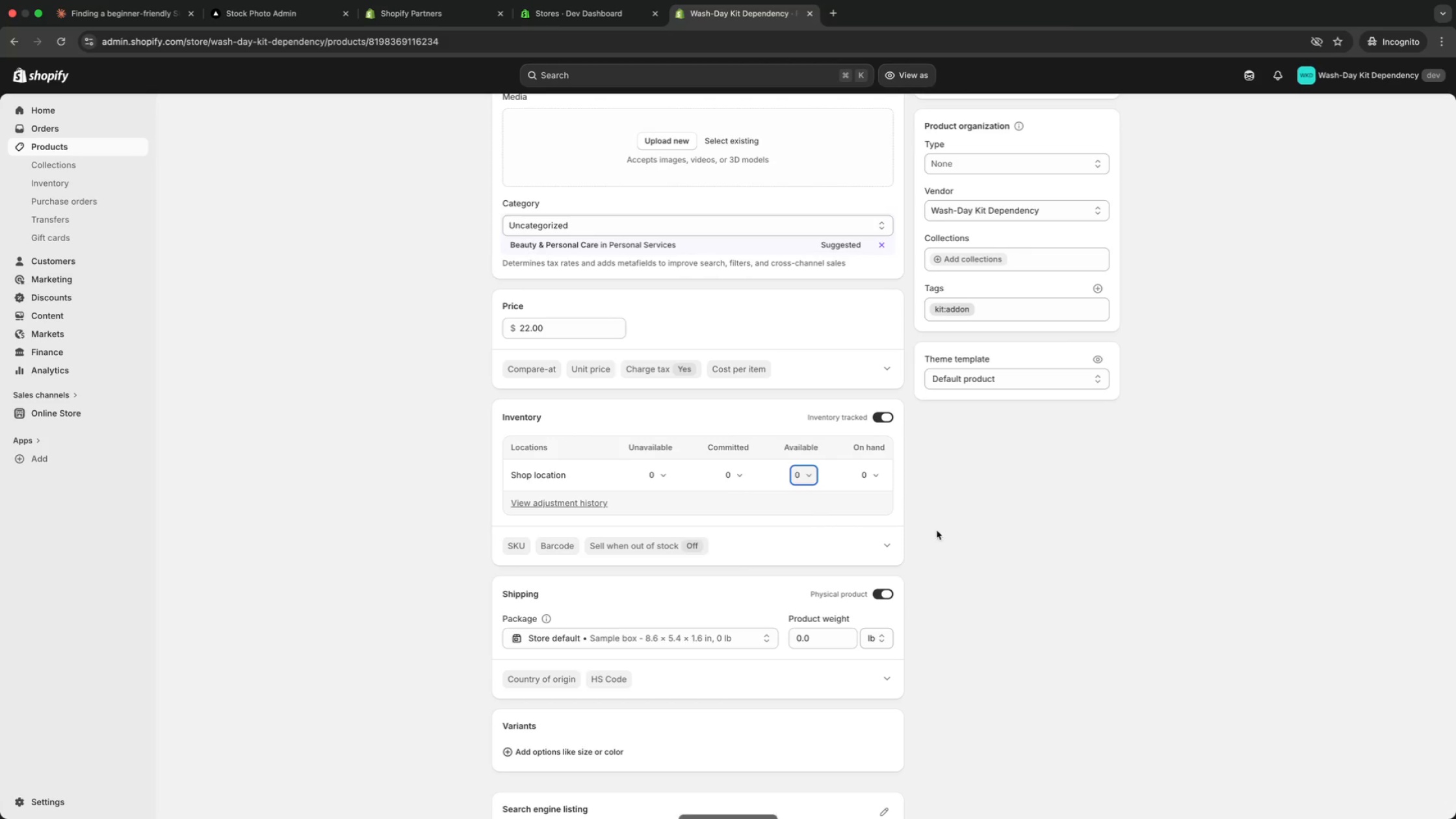 
scroll: coordinate [505, 351], scroll_direction: up, amount: 152.0
 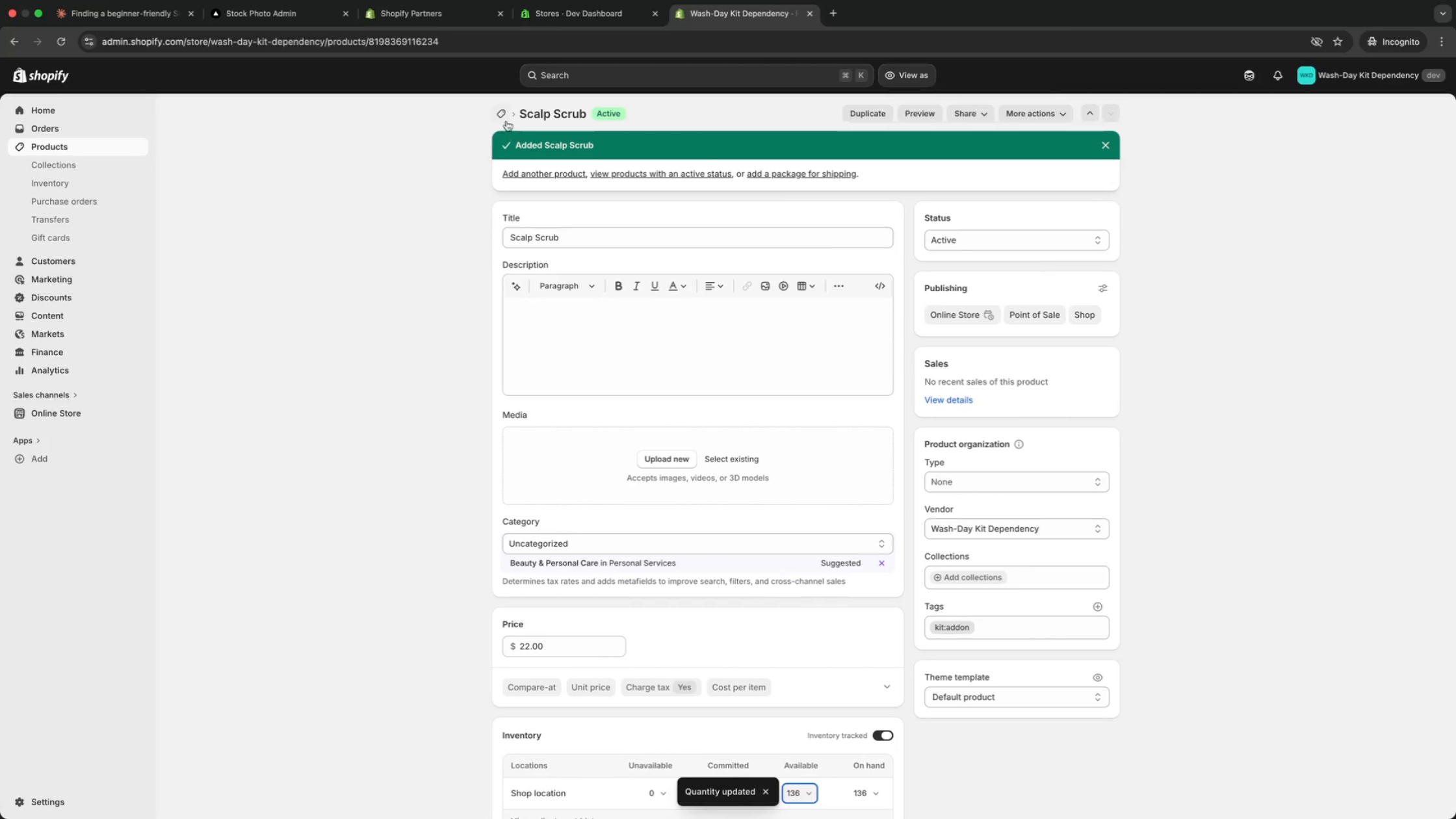 
left_click([503, 113])
 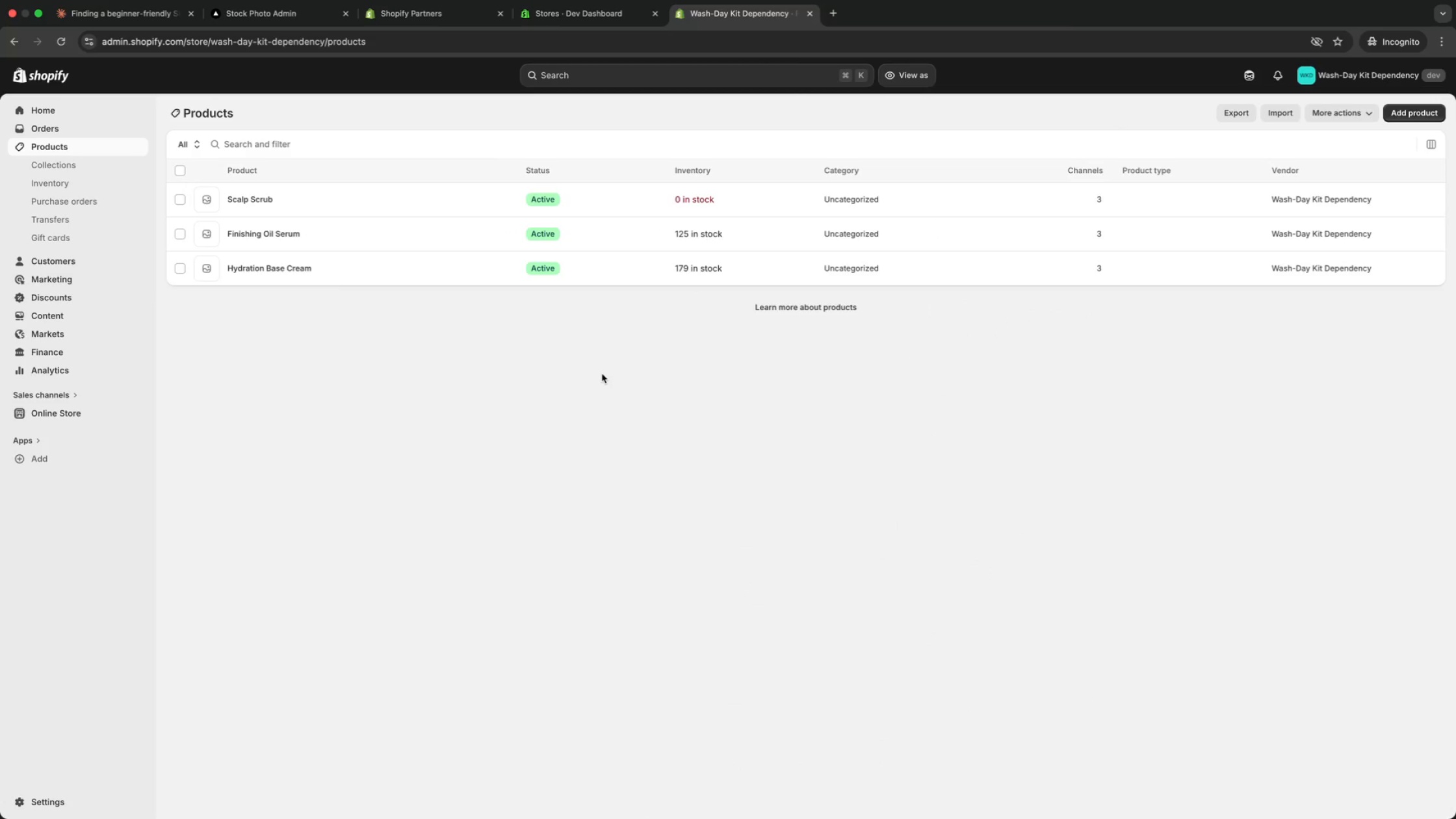 
left_click([1414, 118])